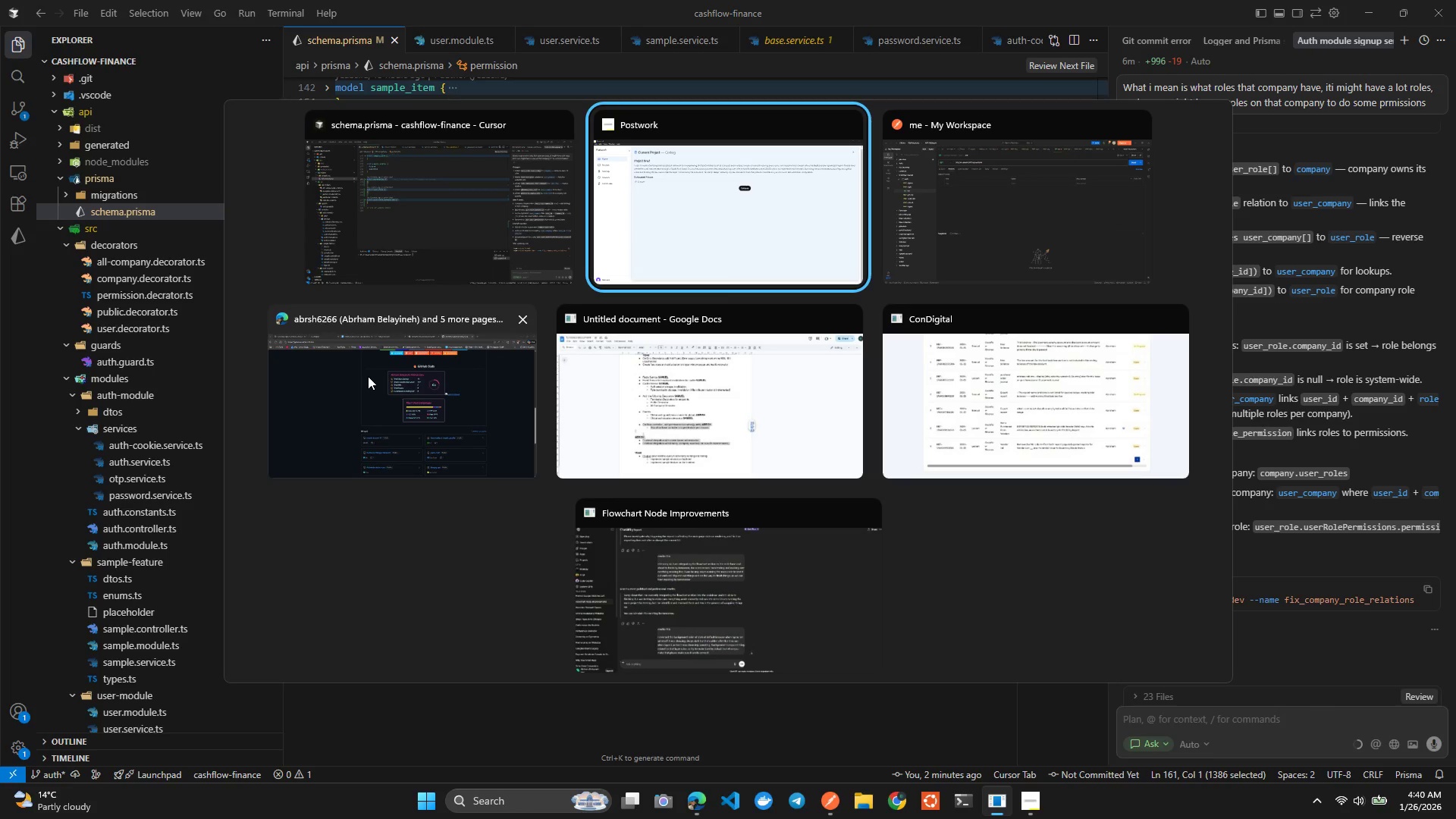 
left_click([426, 231])
 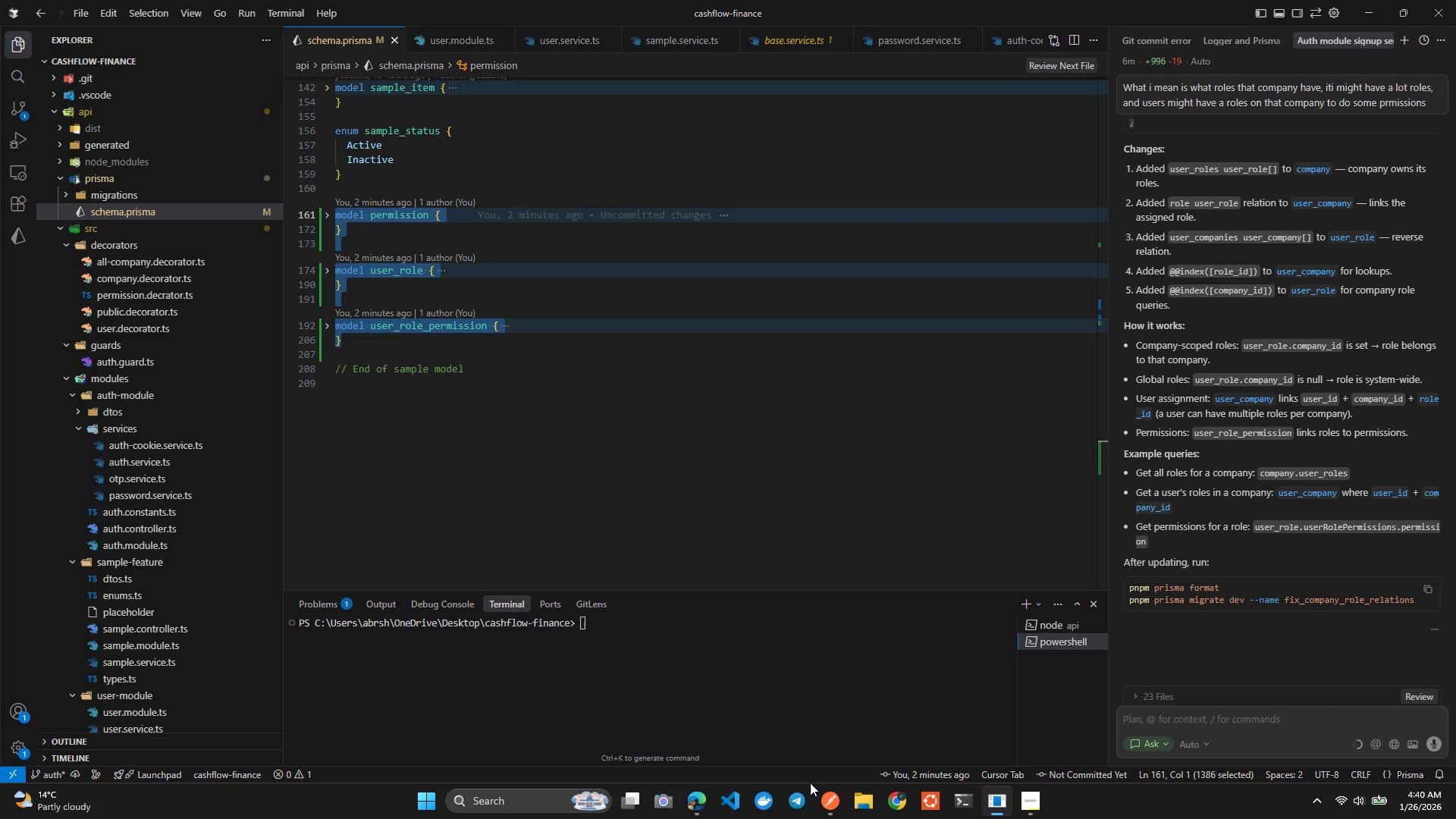 
left_click([793, 814])
 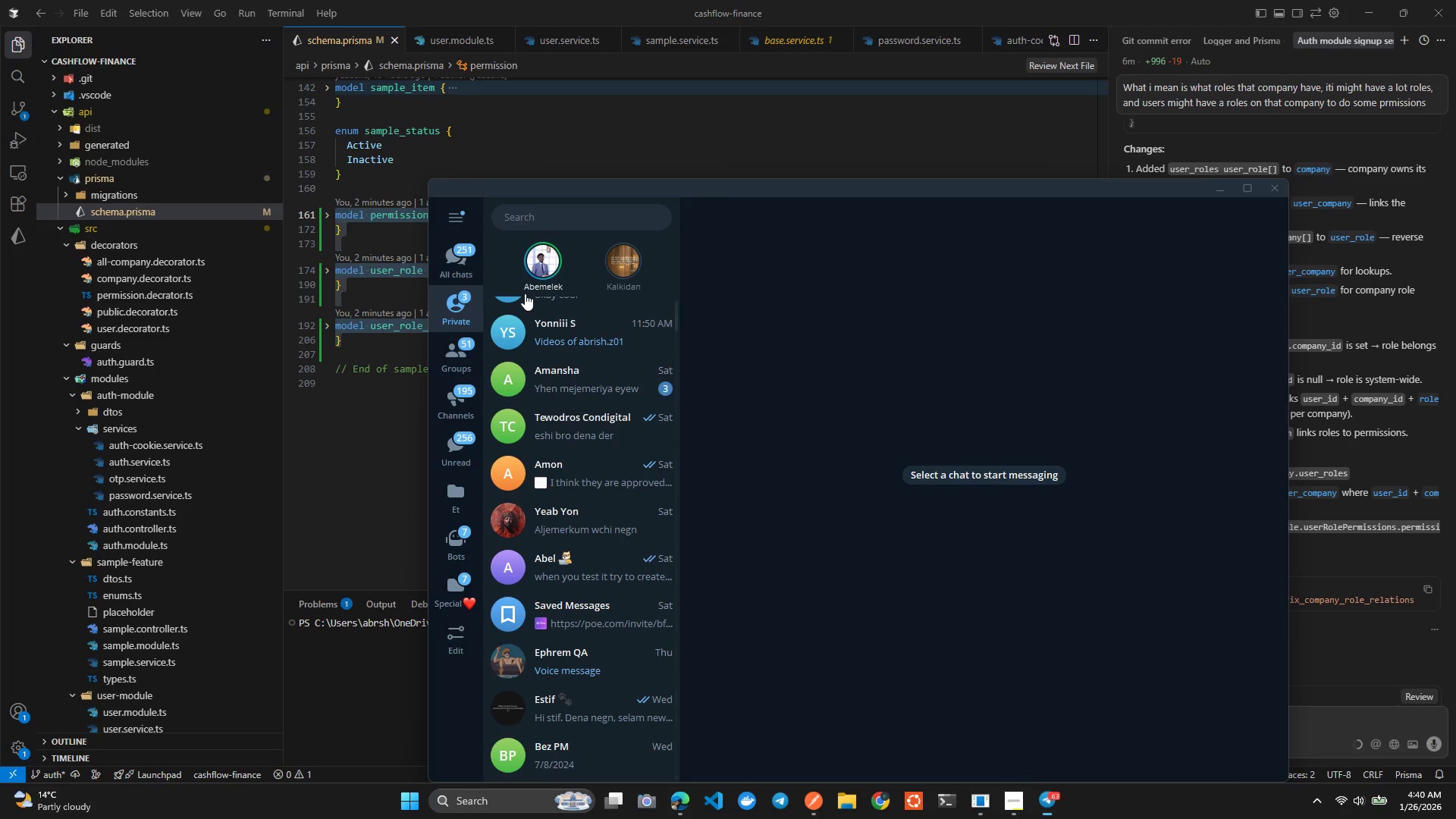 
scroll: coordinate [547, 389], scroll_direction: up, amount: 10.0
 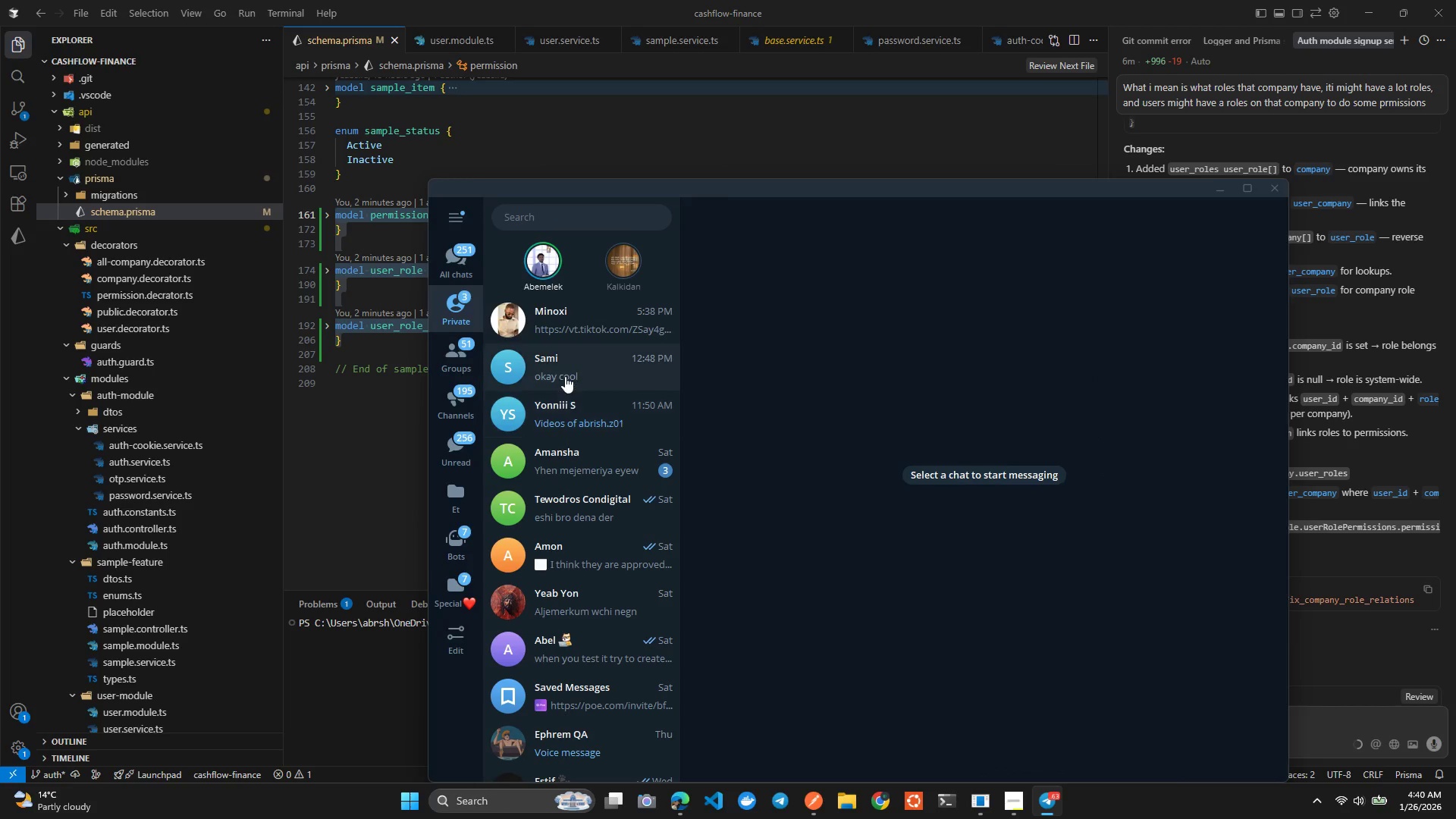 
left_click([565, 376])
 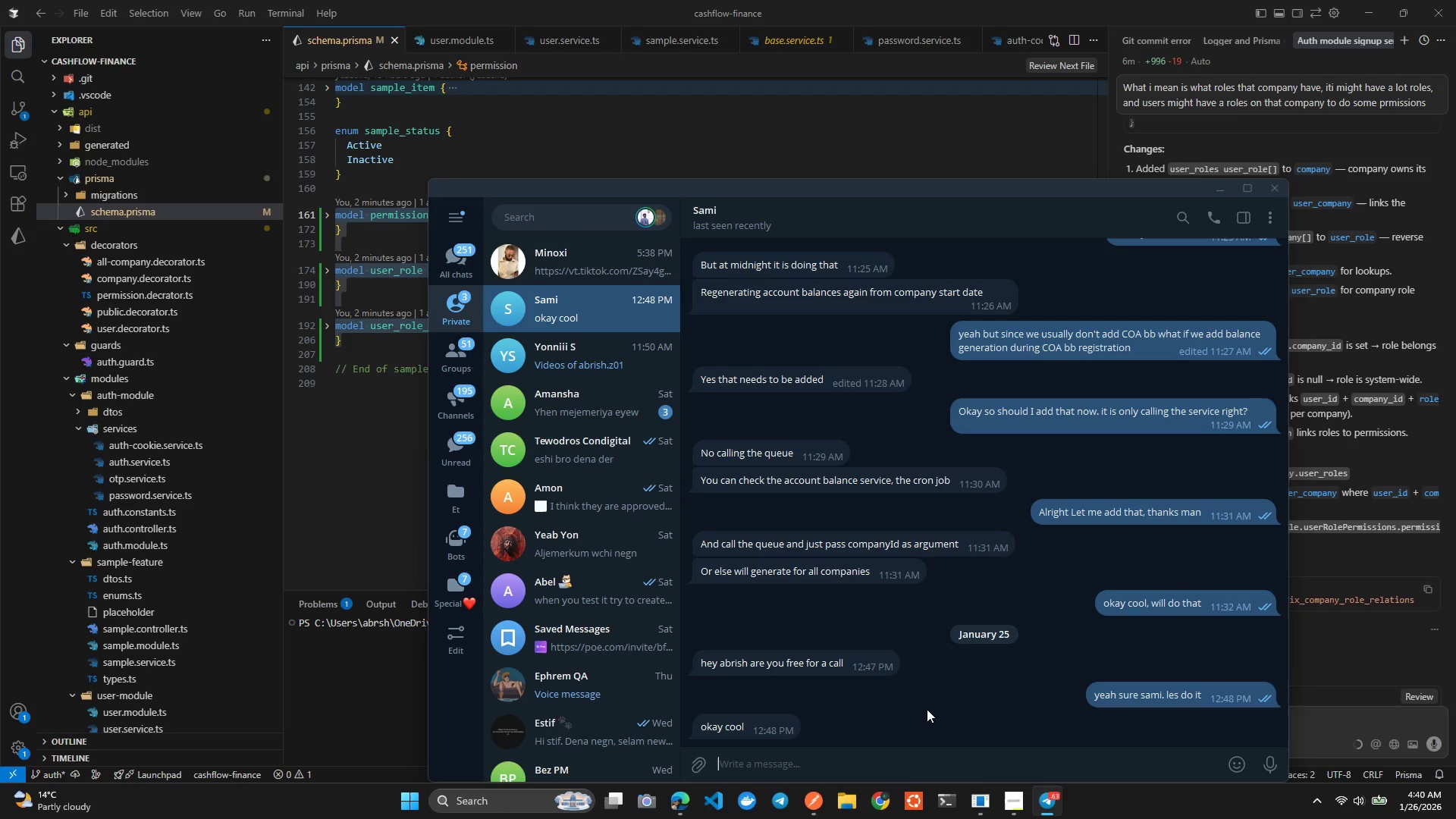 
key(Backquote)
 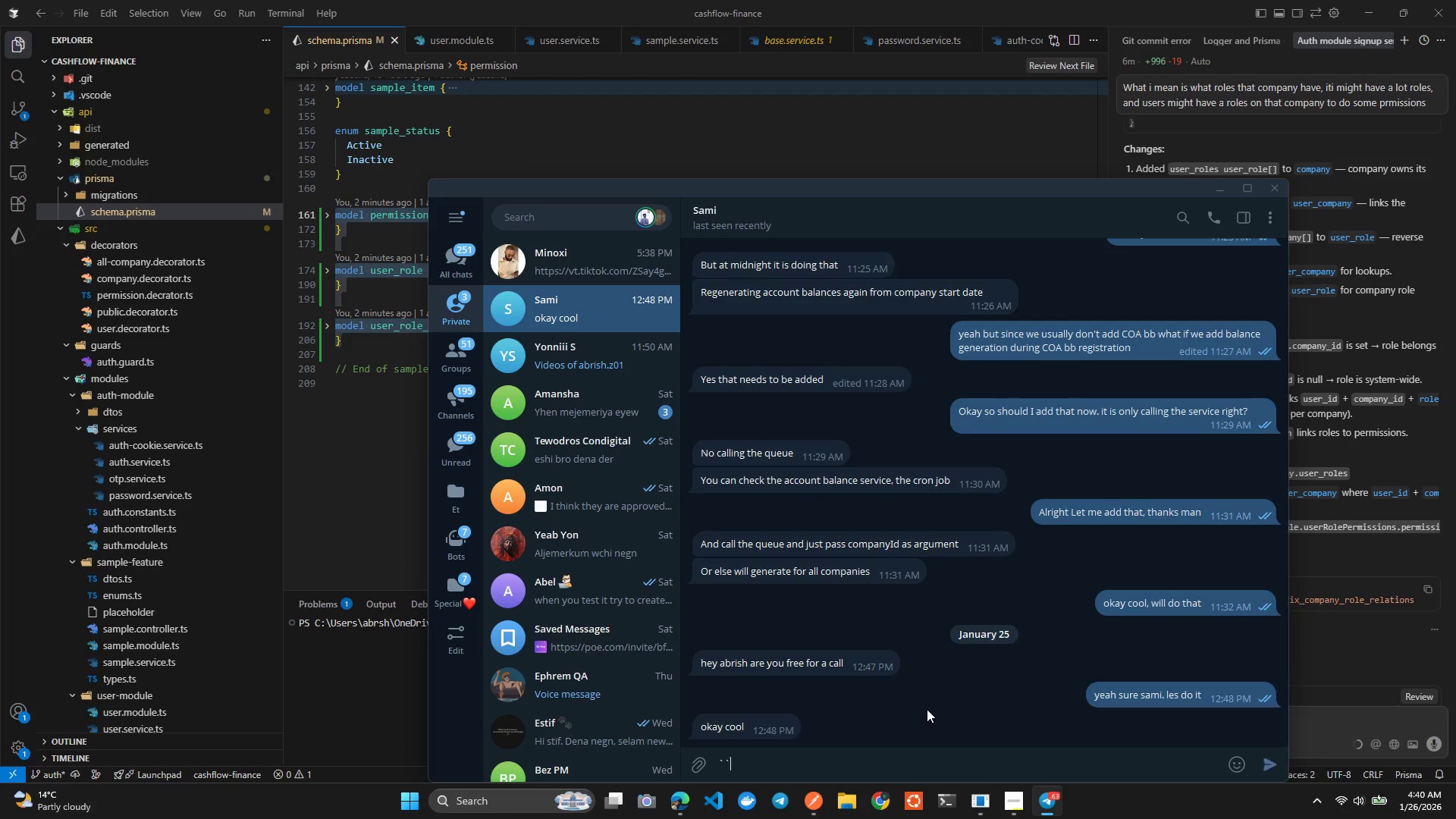 
key(Backquote)
 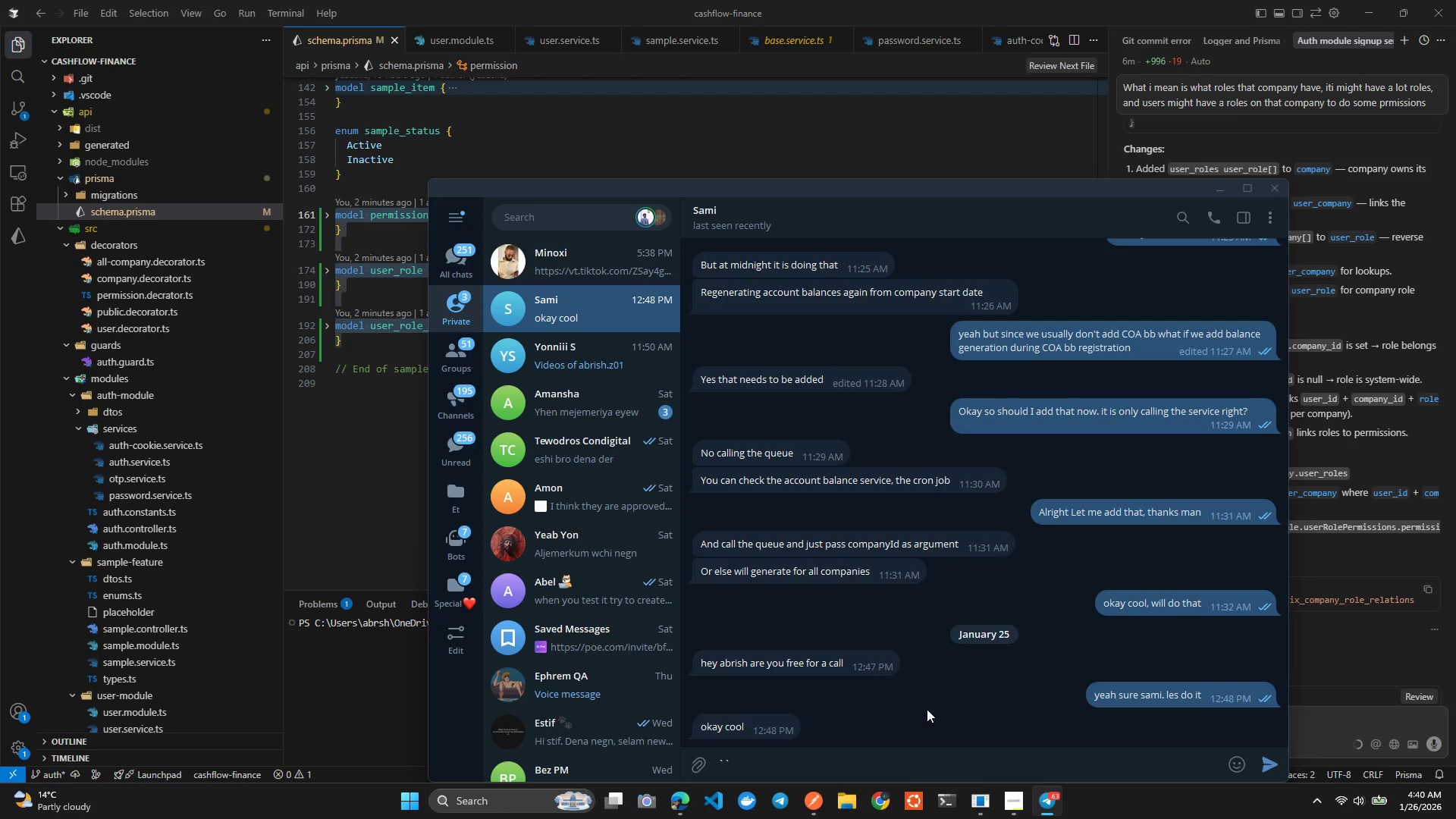 
key(Backquote)
 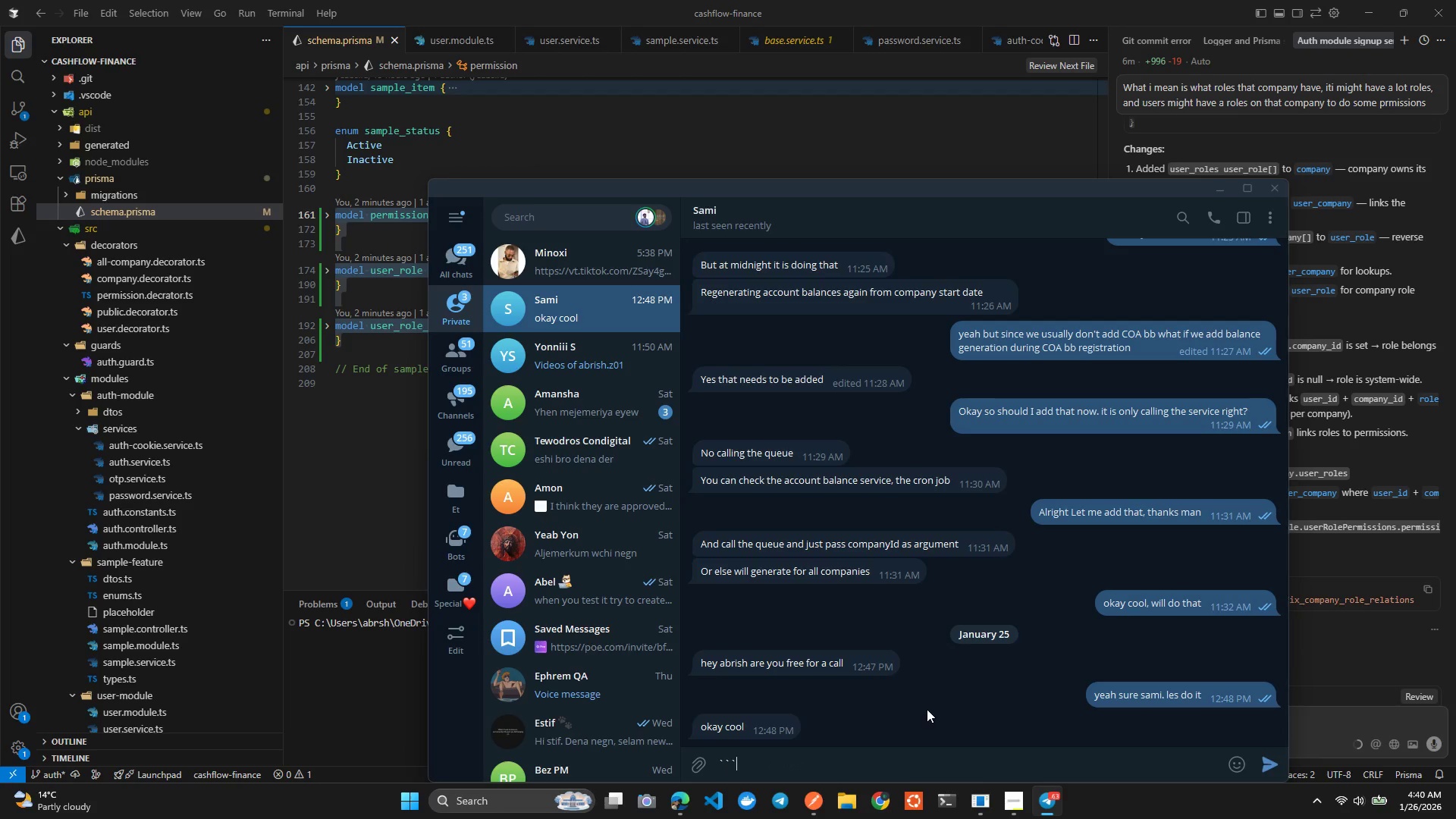 
key(Shift+Enter)
 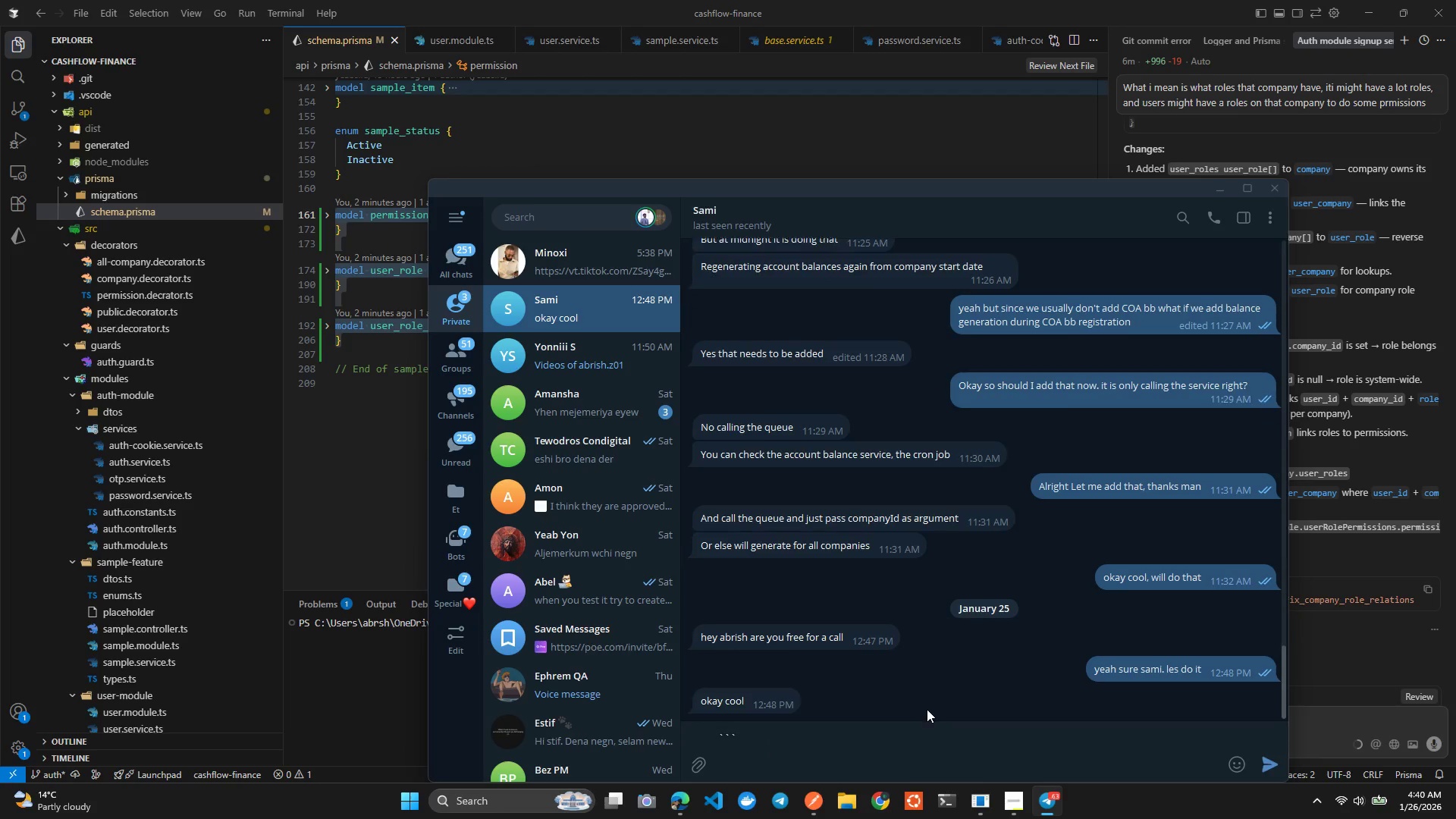 
key(Shift+Enter)
 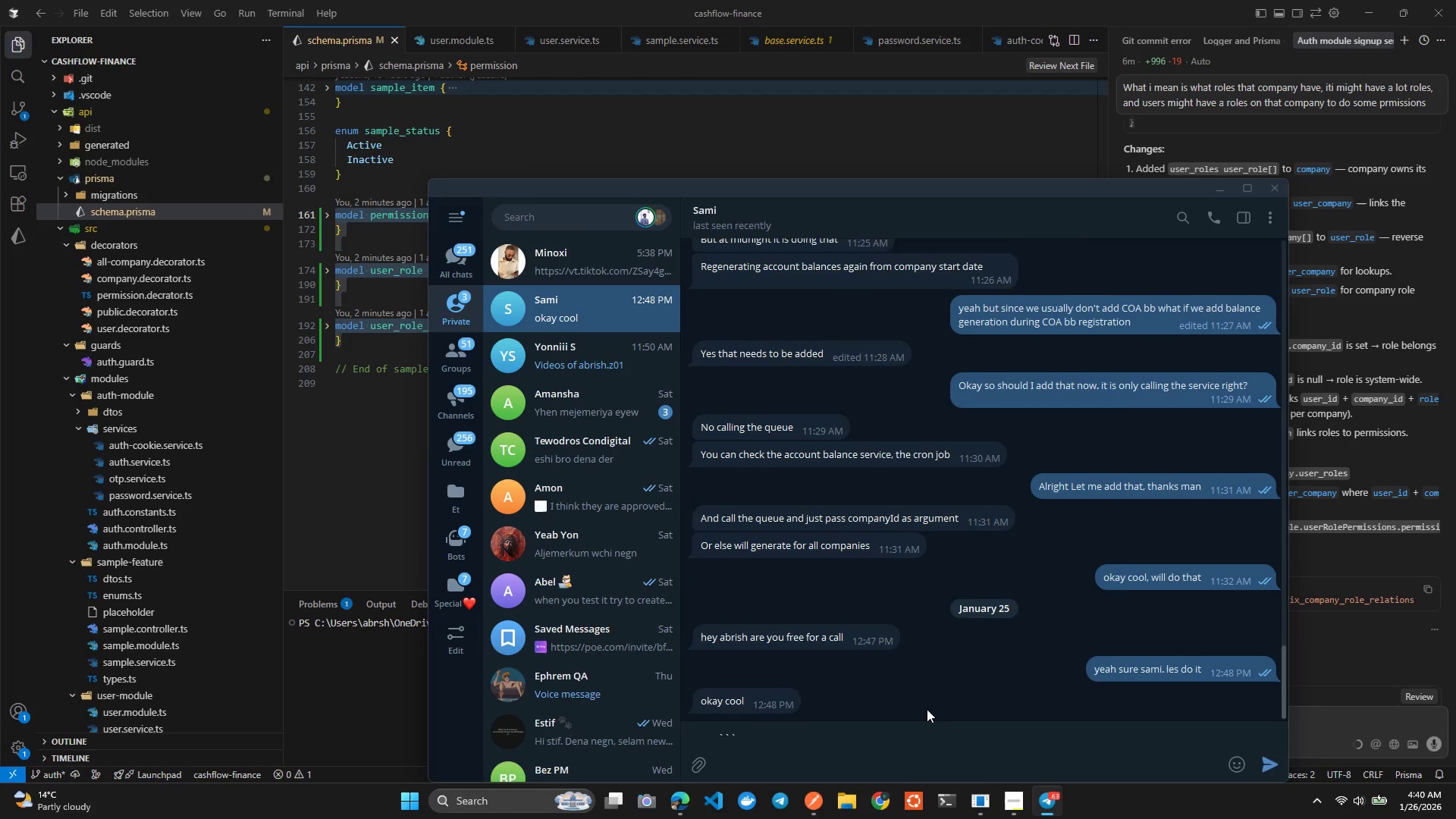 
key(Shift+Enter)
 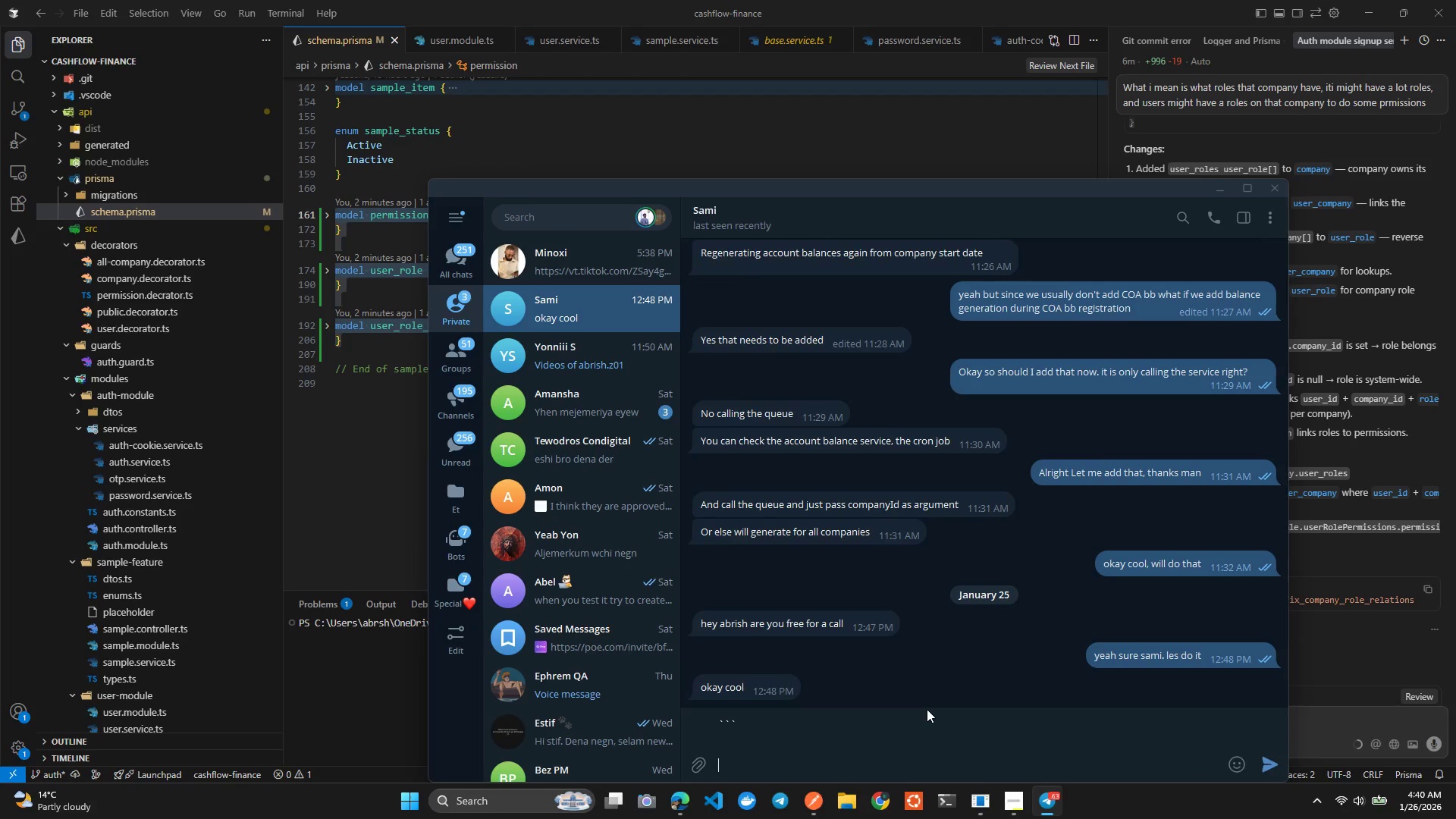 
key(Backquote)
 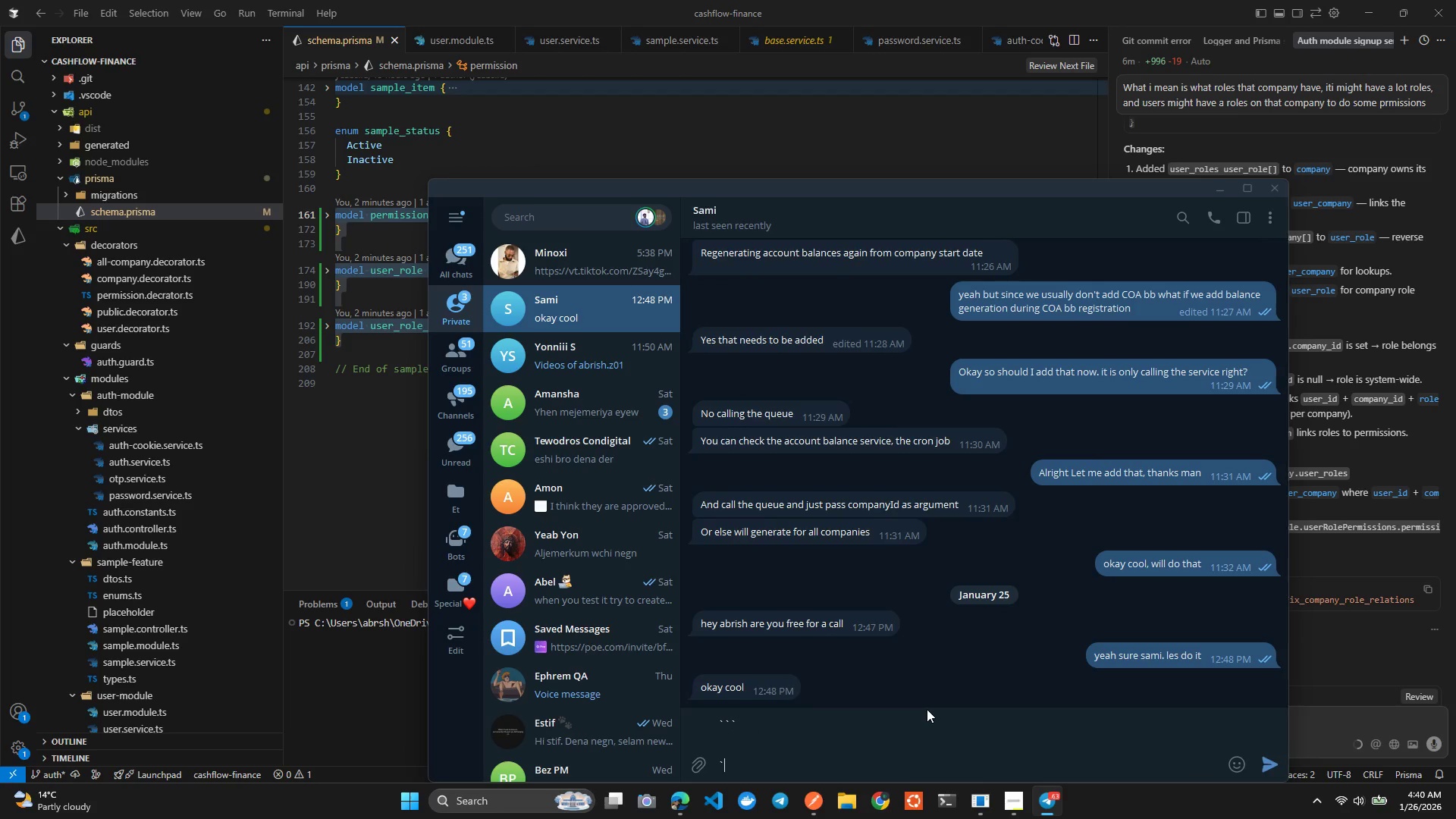 
key(Backquote)
 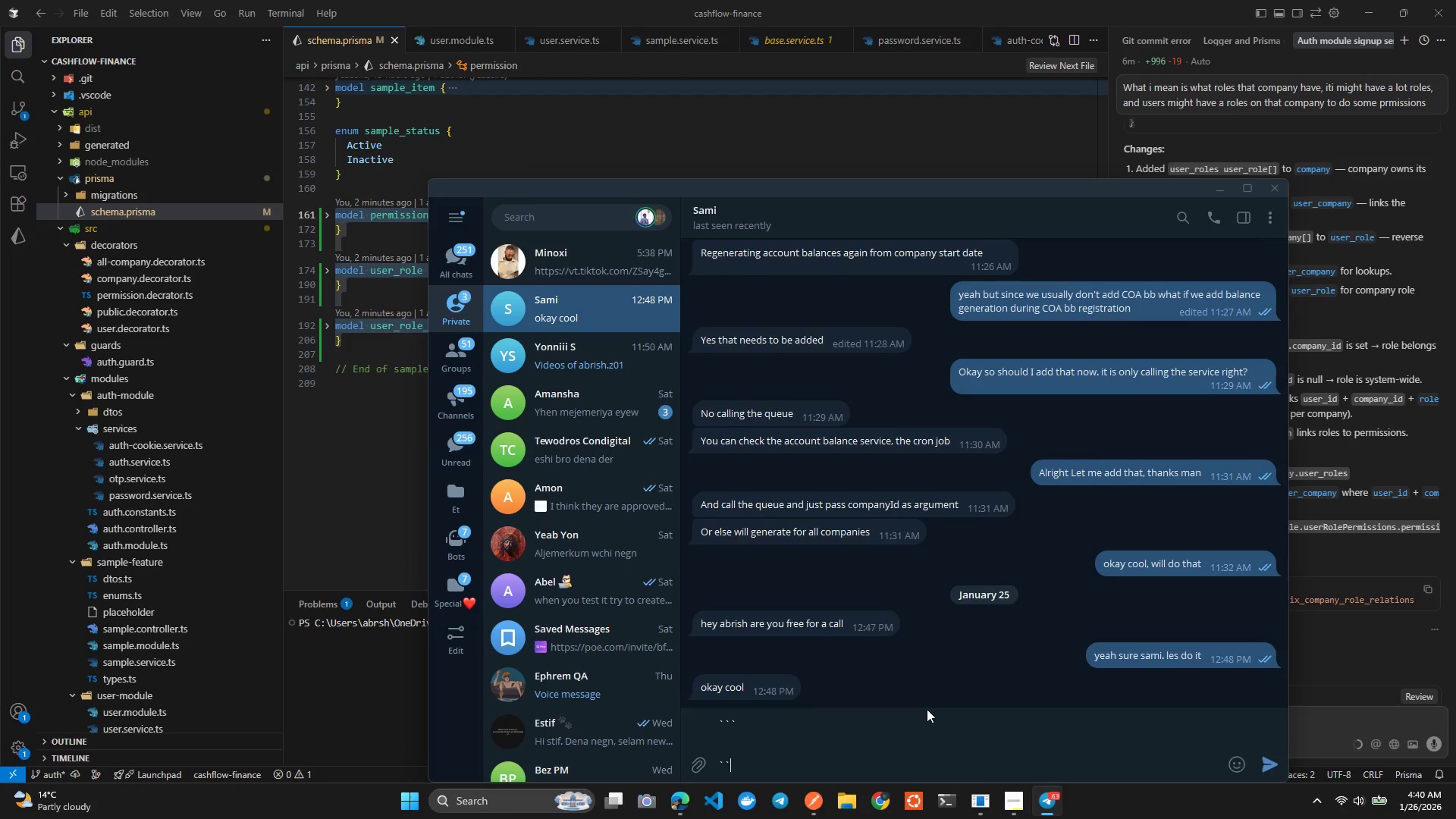 
key(Backquote)
 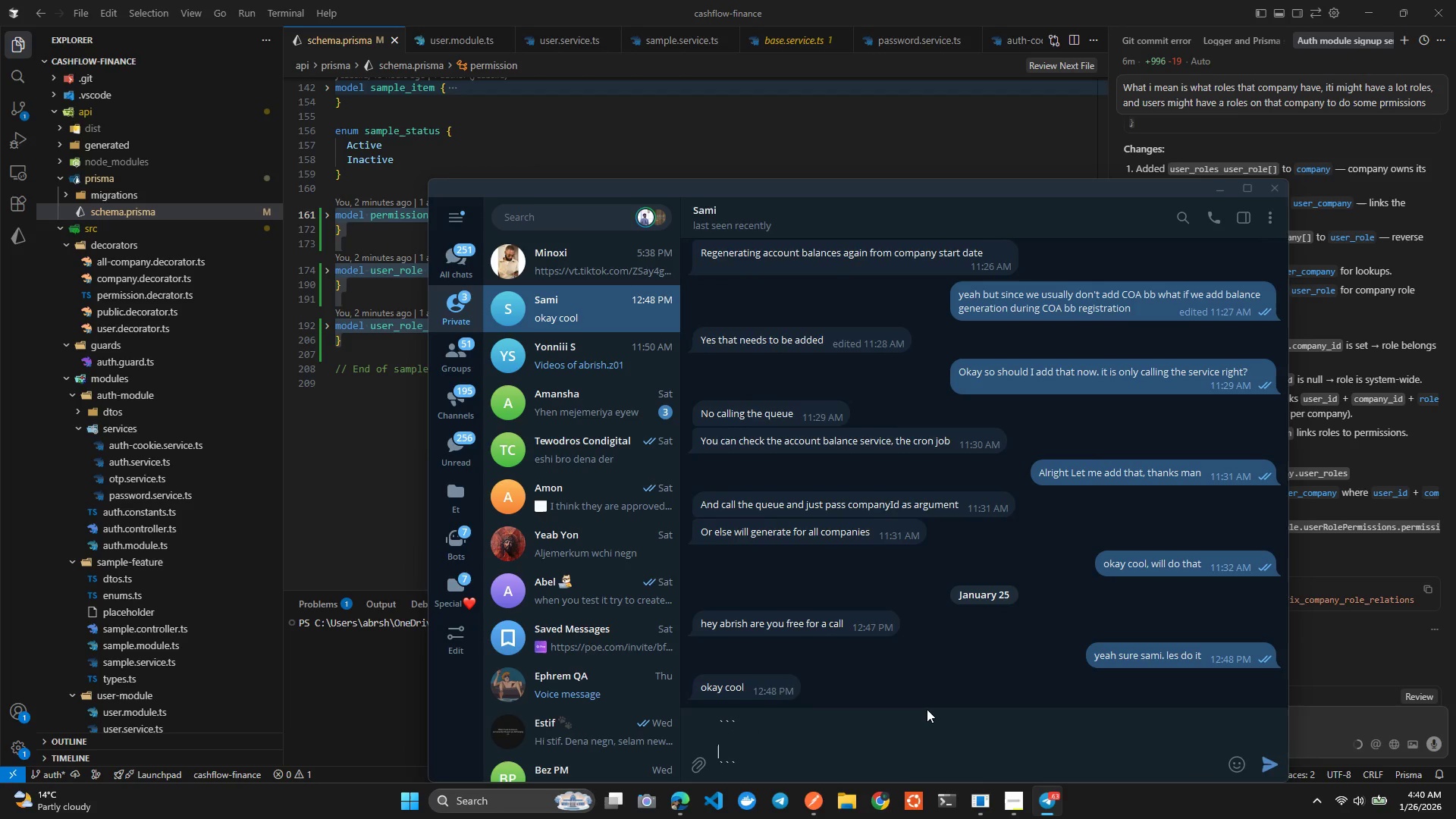 
key(ArrowUp)
 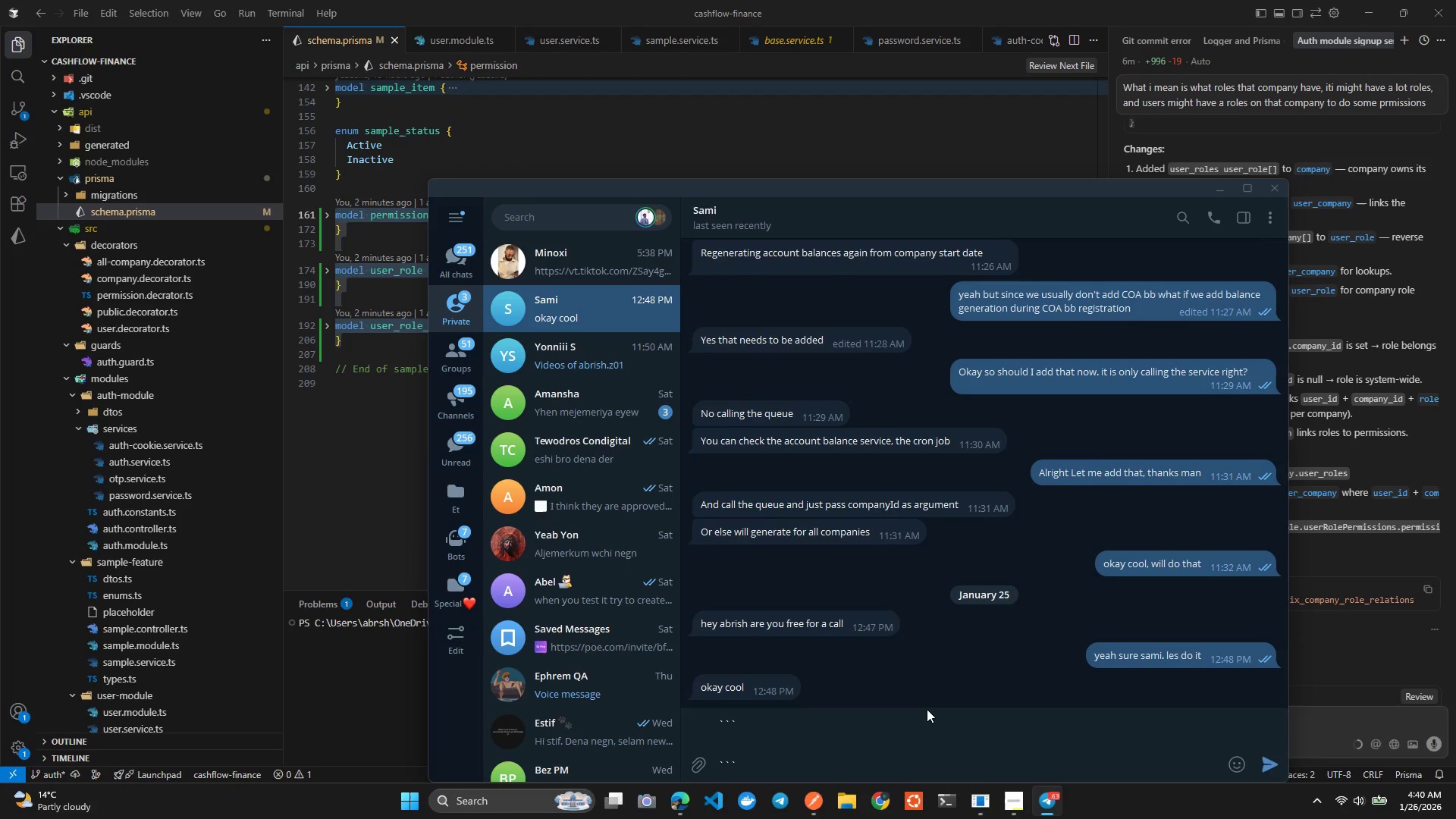 
key(ArrowUp)
 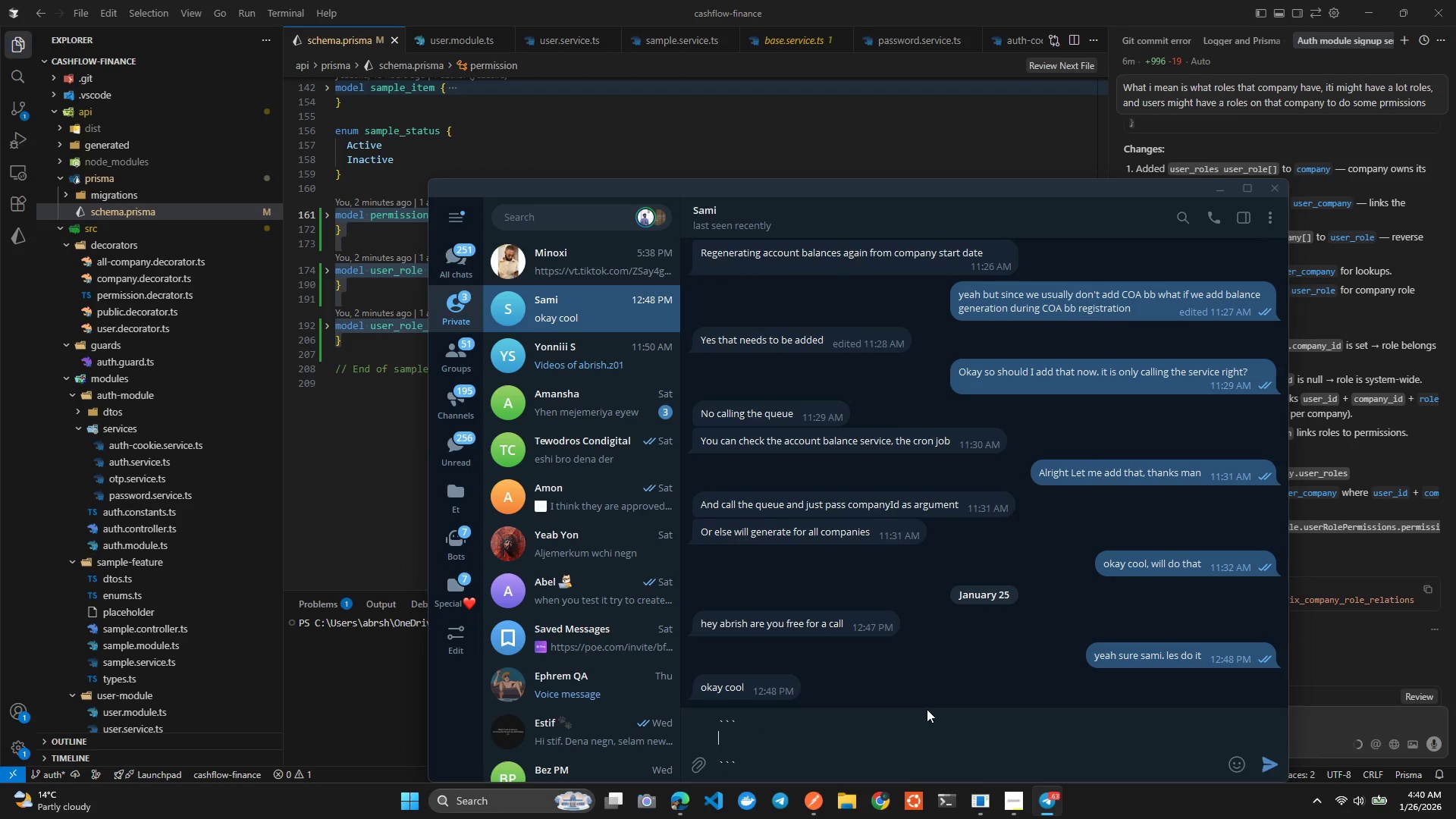 
key(Shift+ShiftRight)
 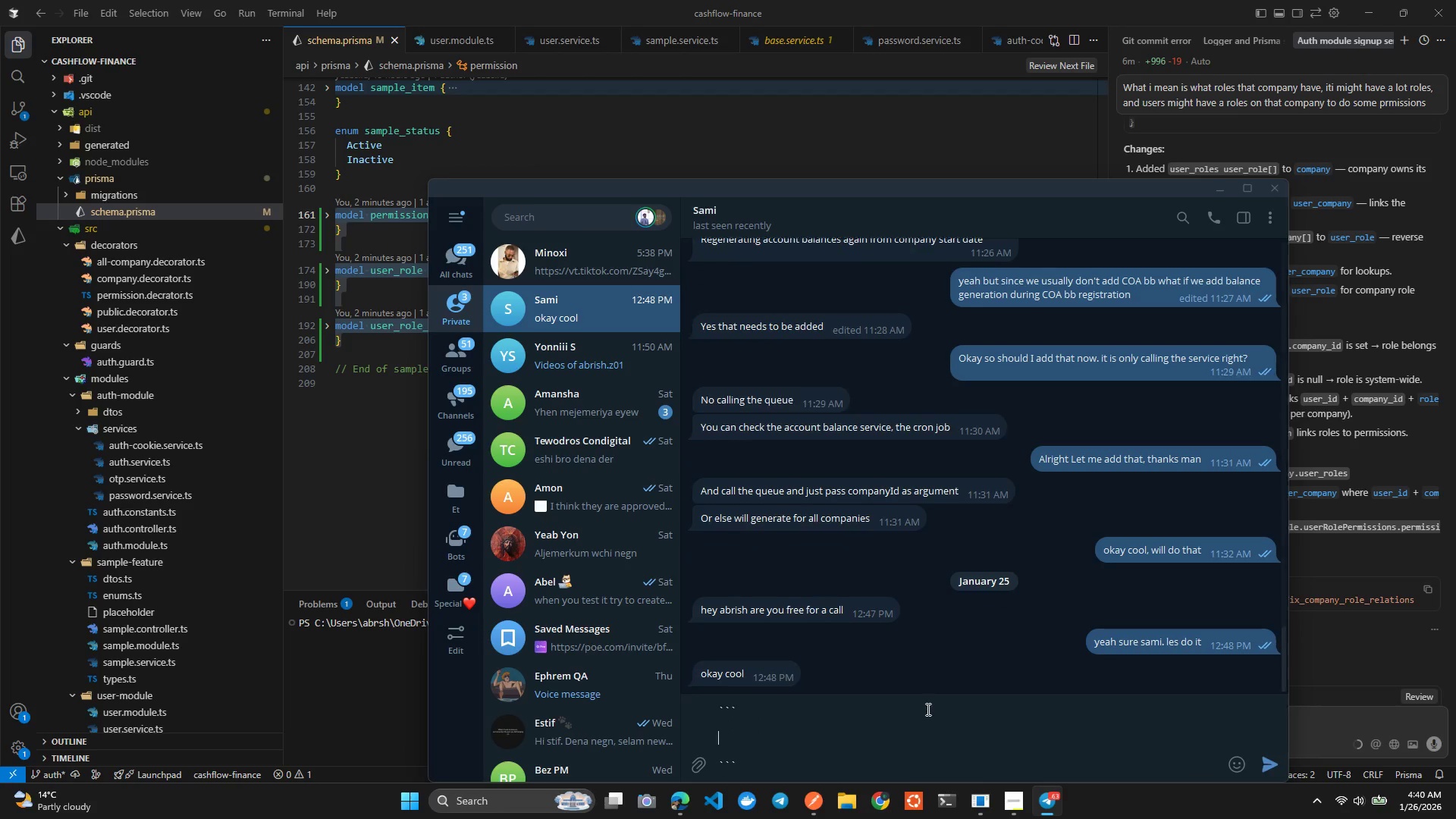 
key(Shift+Enter)
 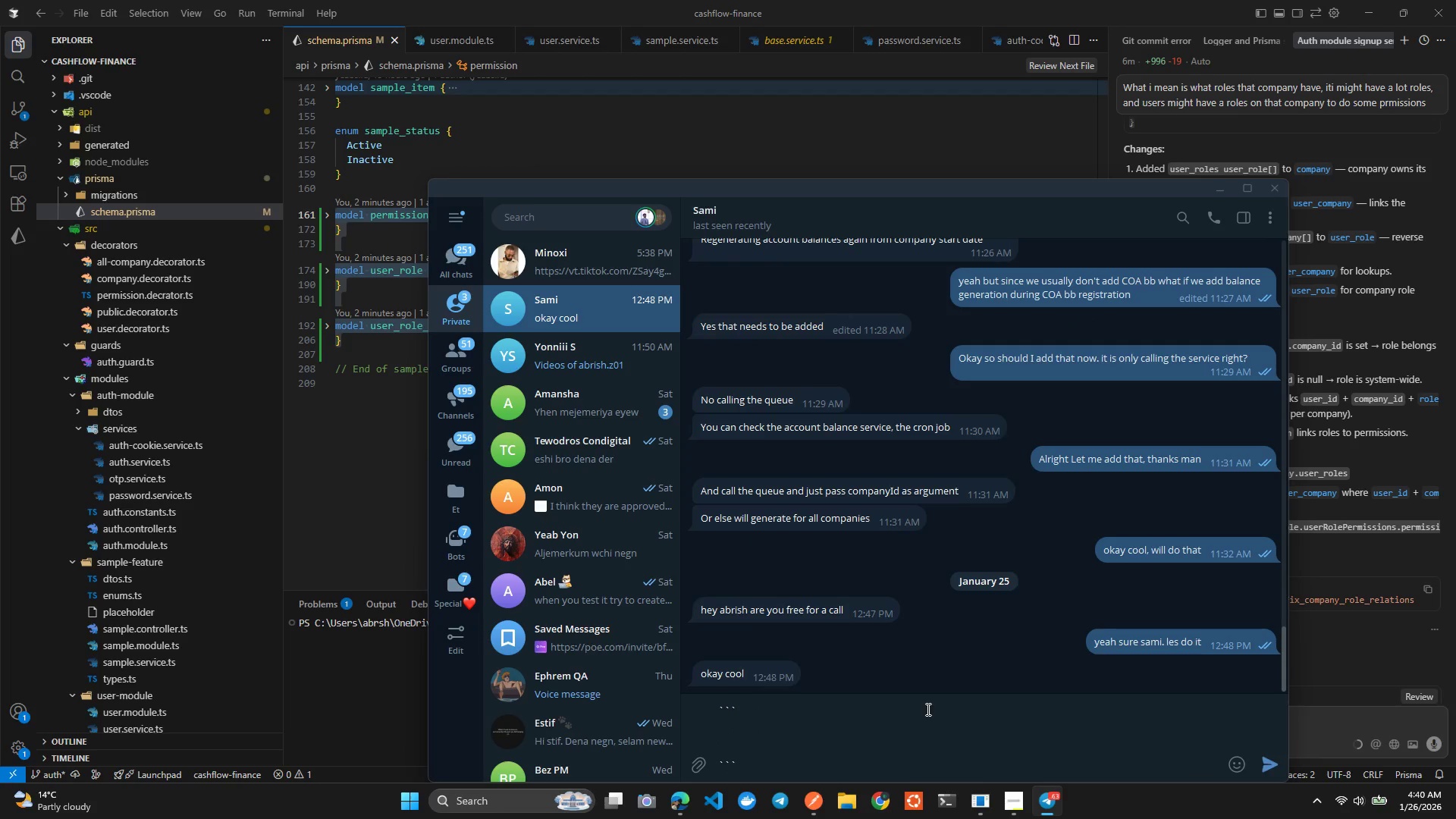 
key(Control+V)
 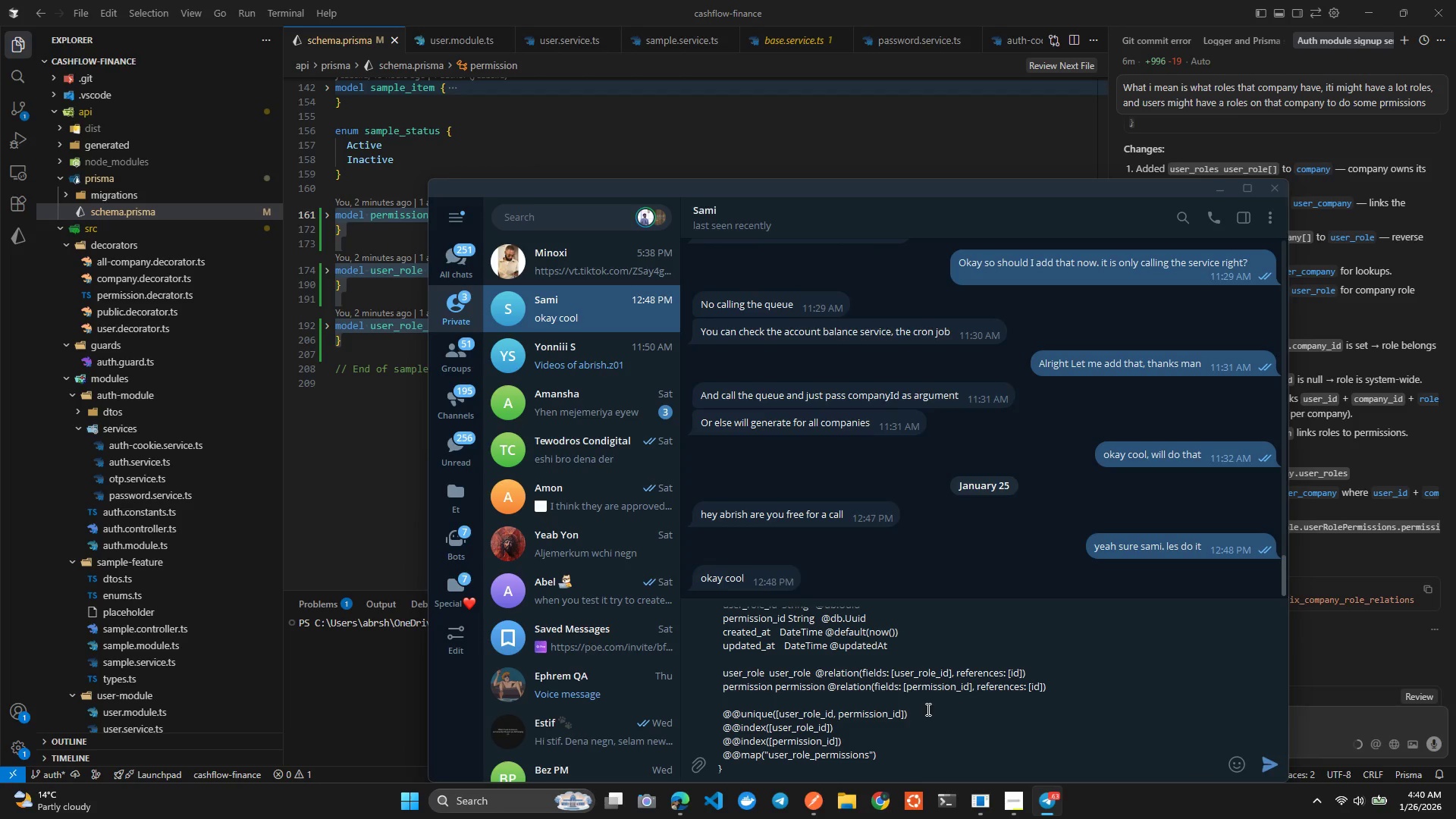 
key(Shift+ShiftRight)
 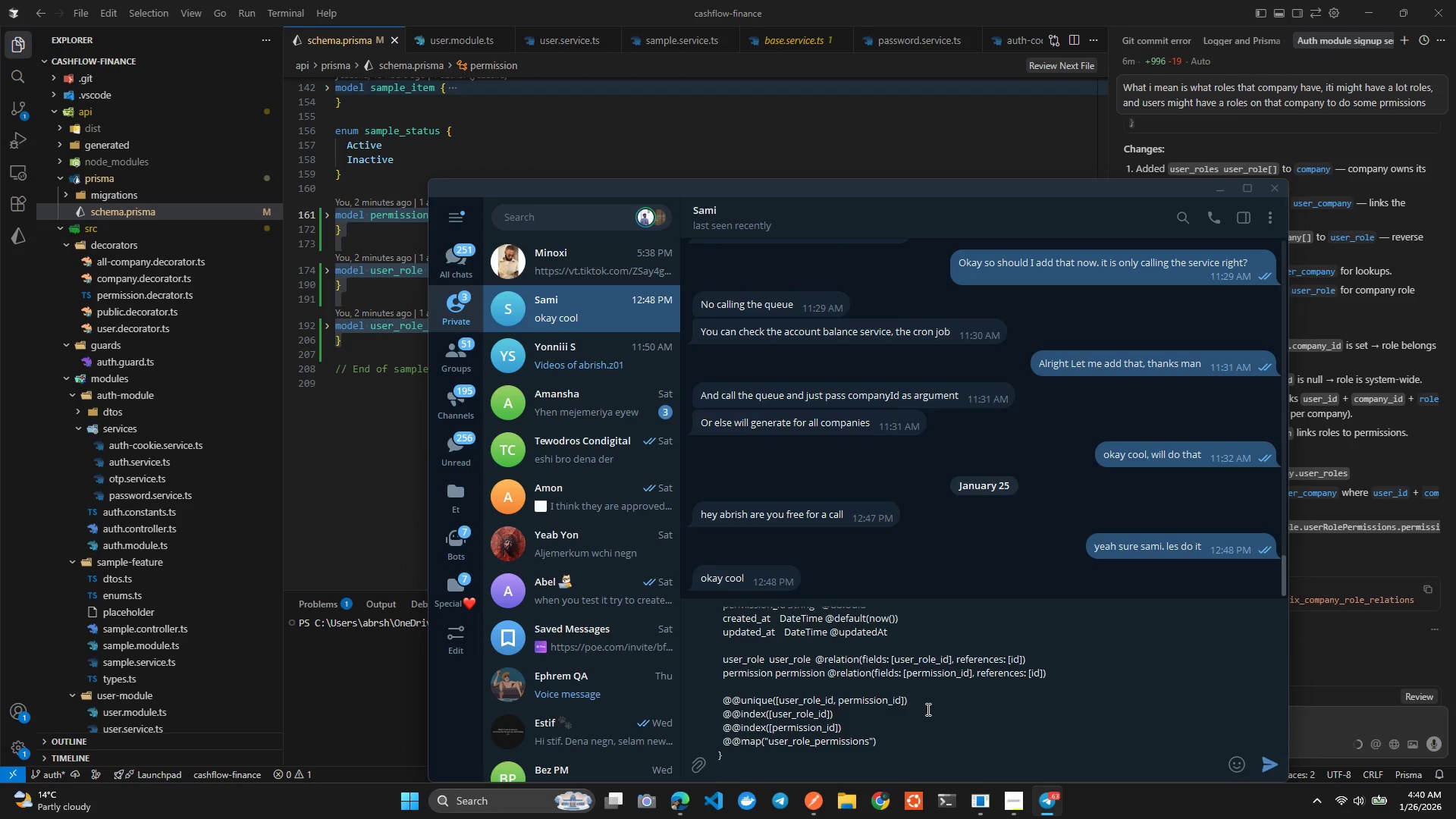 
key(Shift+Enter)
 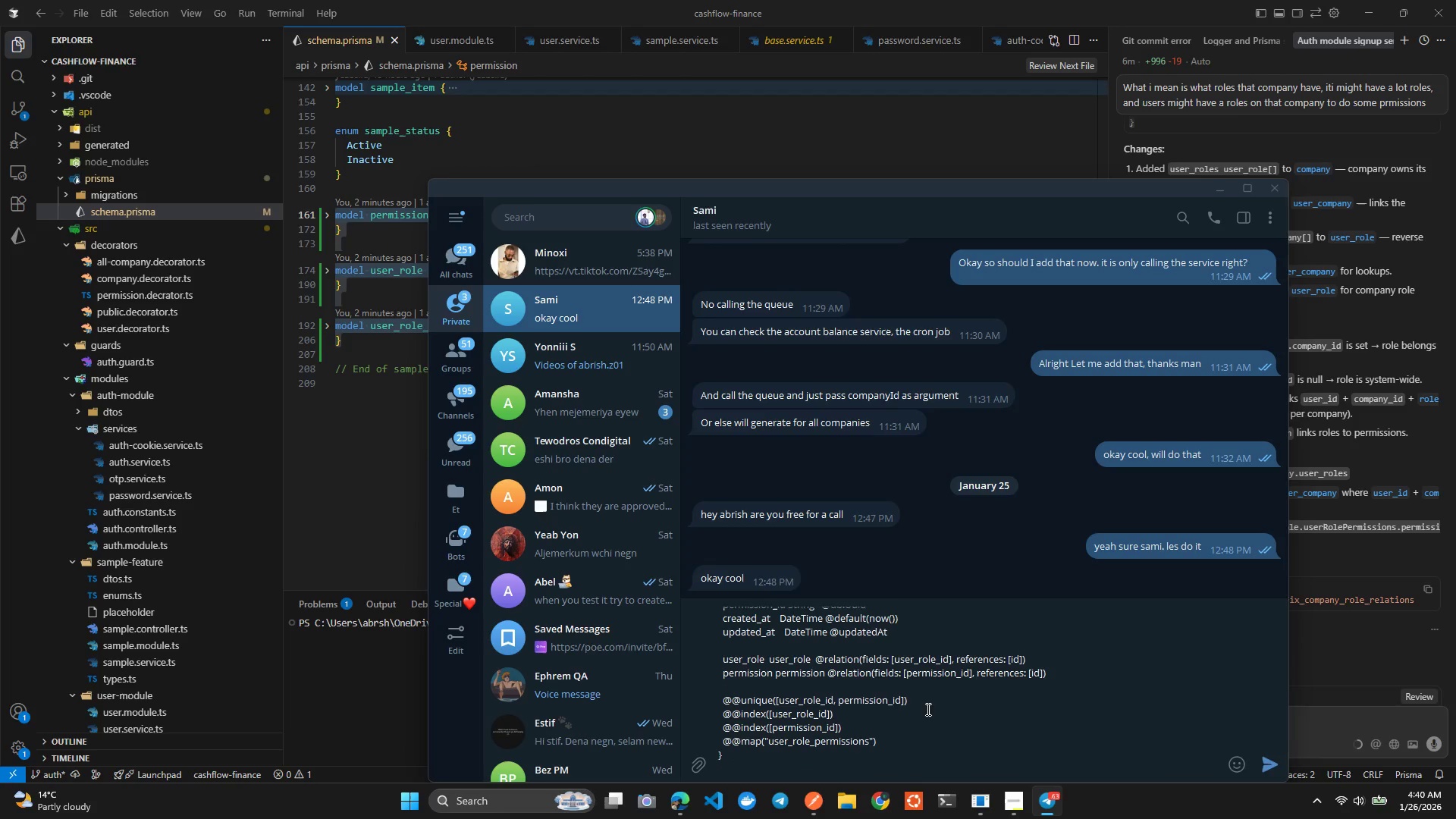 
key(ArrowDown)
 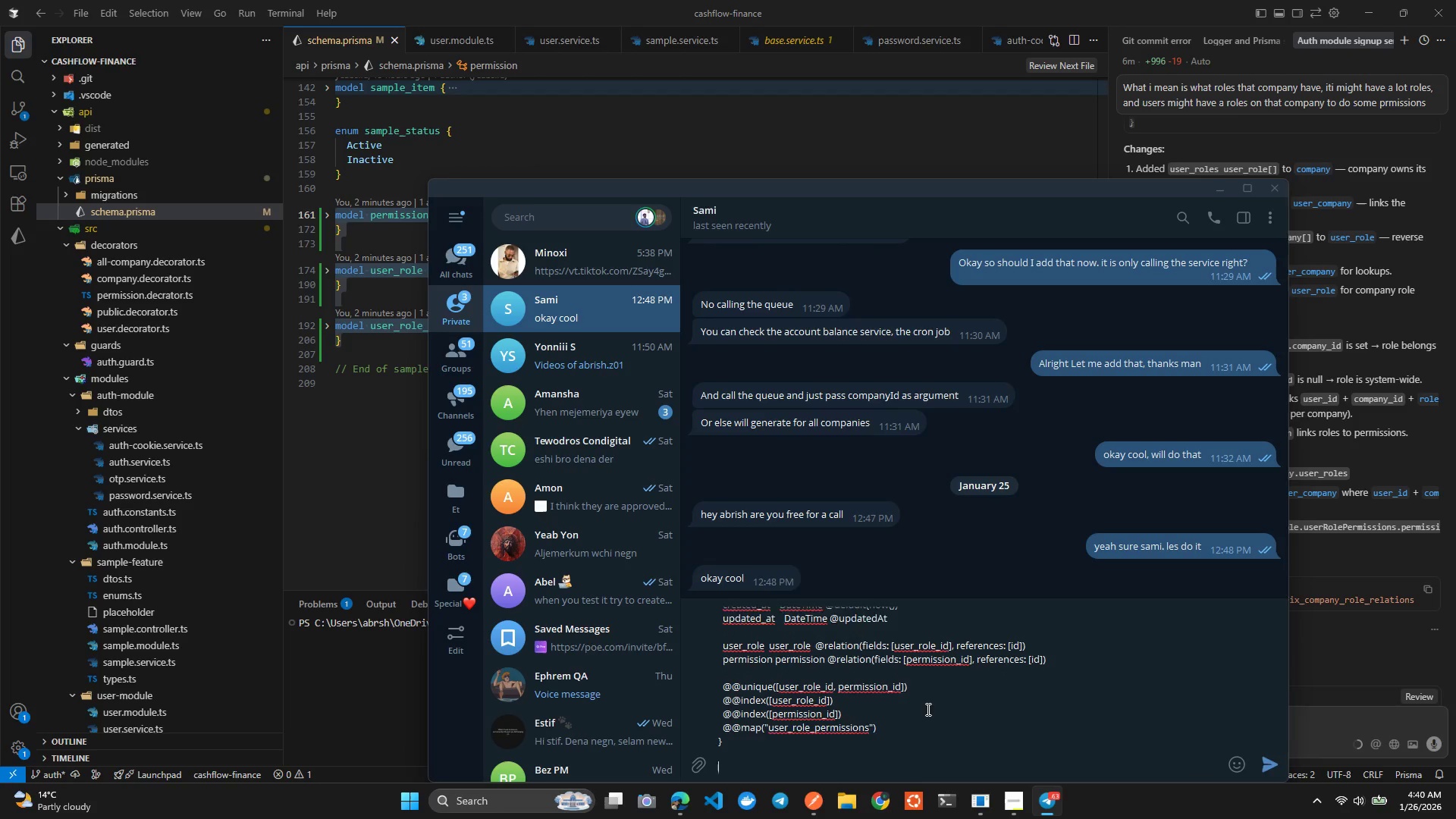 
key(ArrowDown)
 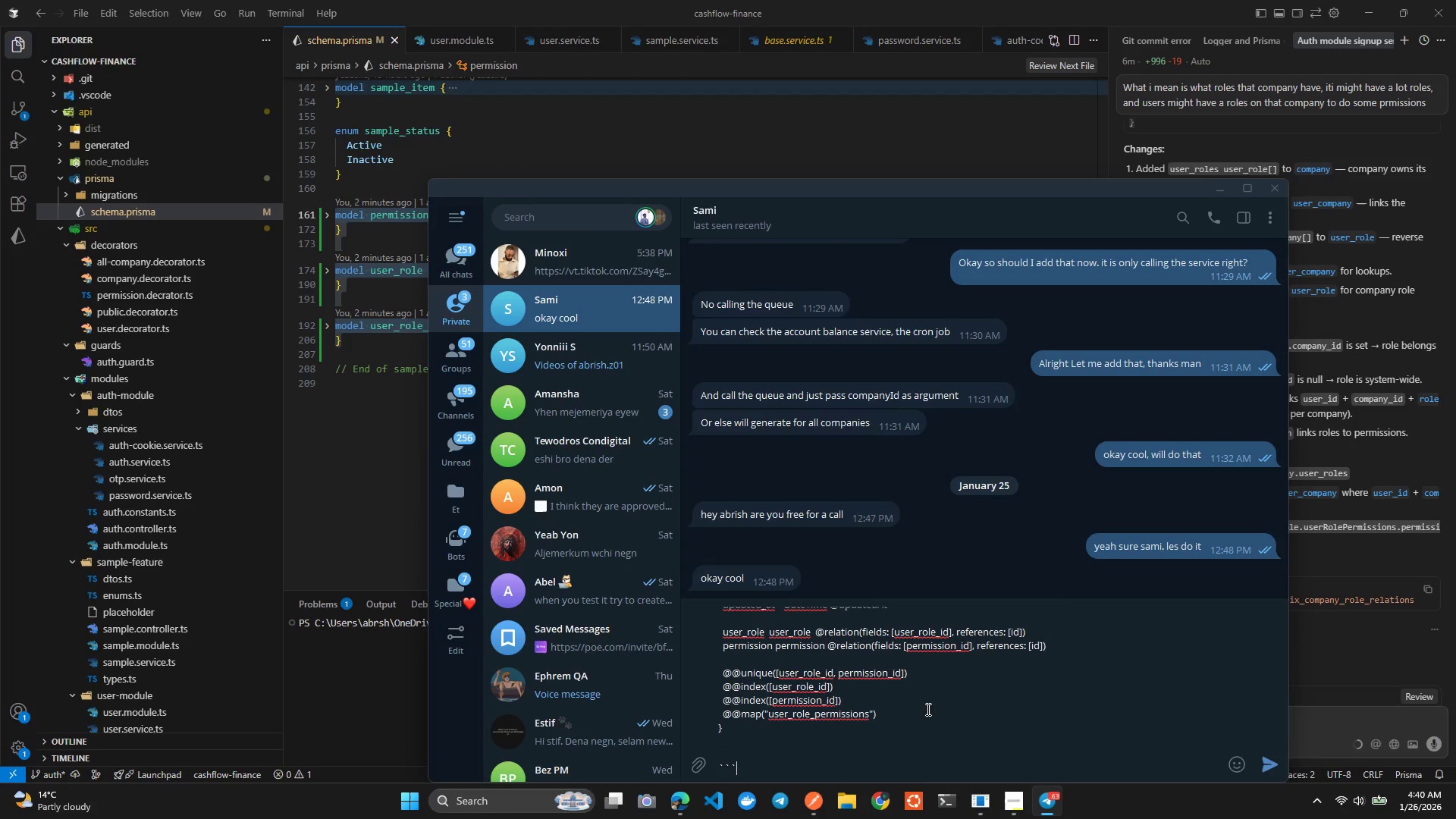 
key(ArrowDown)
 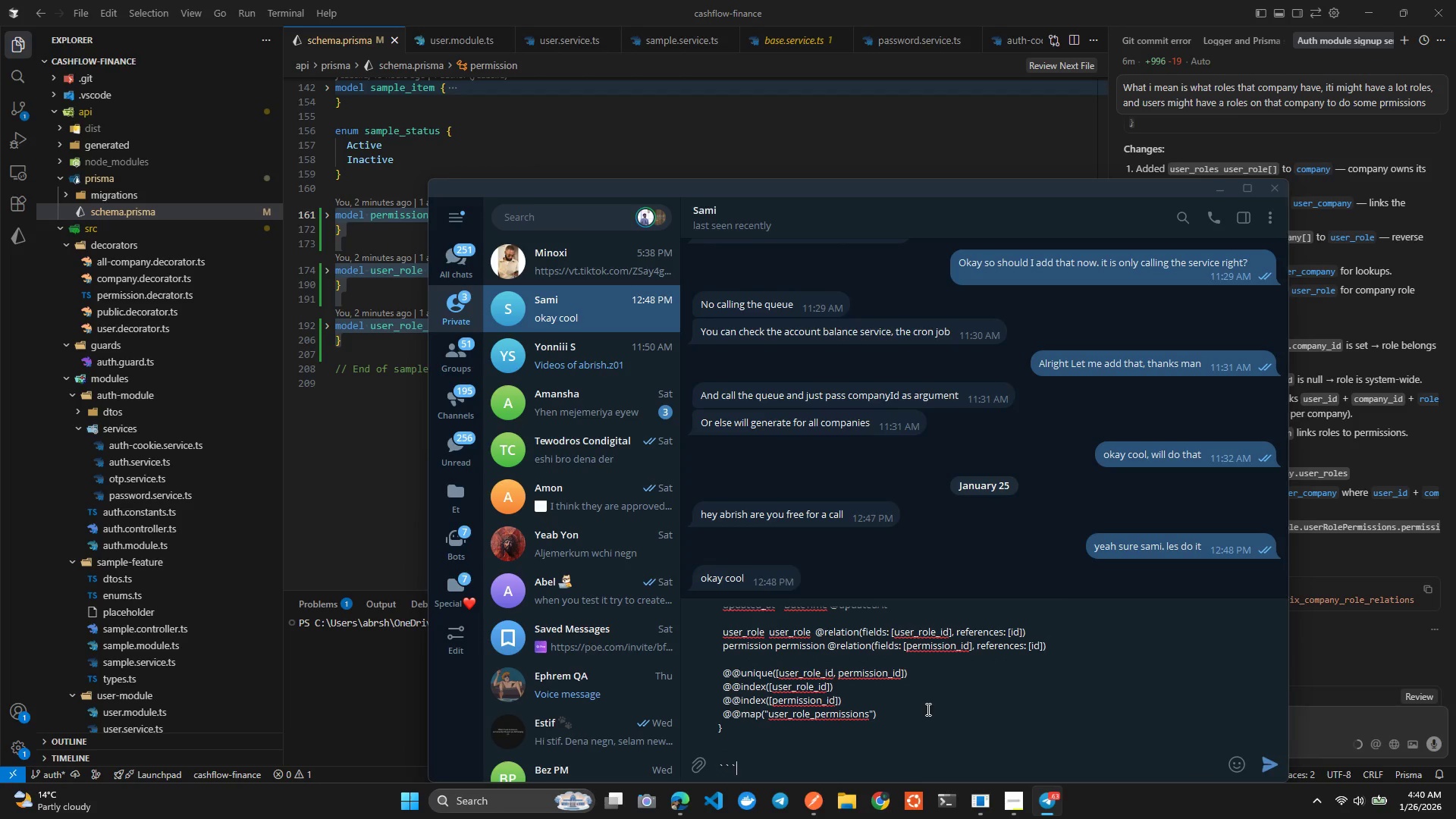 
key(ArrowDown)
 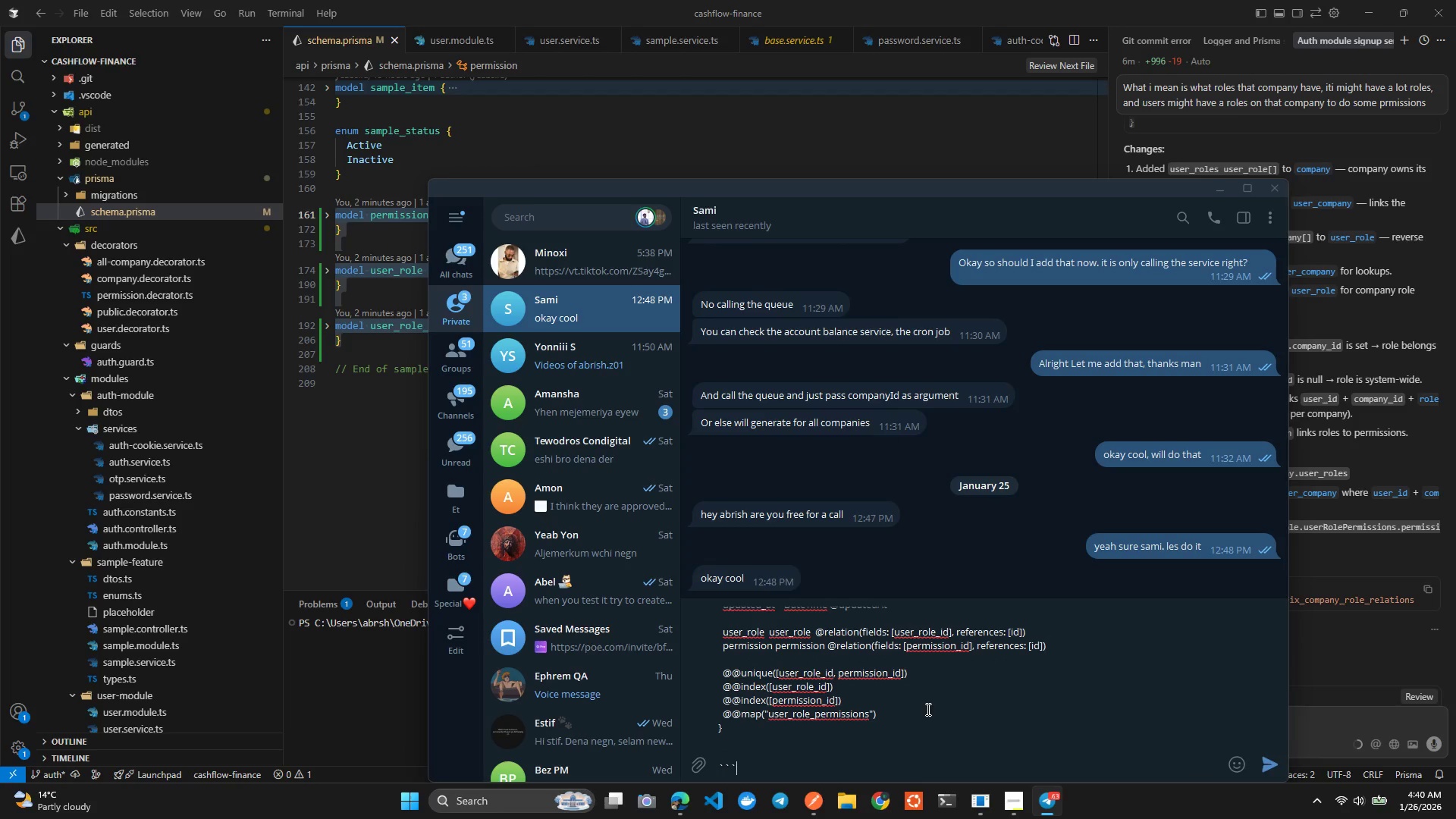 
key(ArrowDown)
 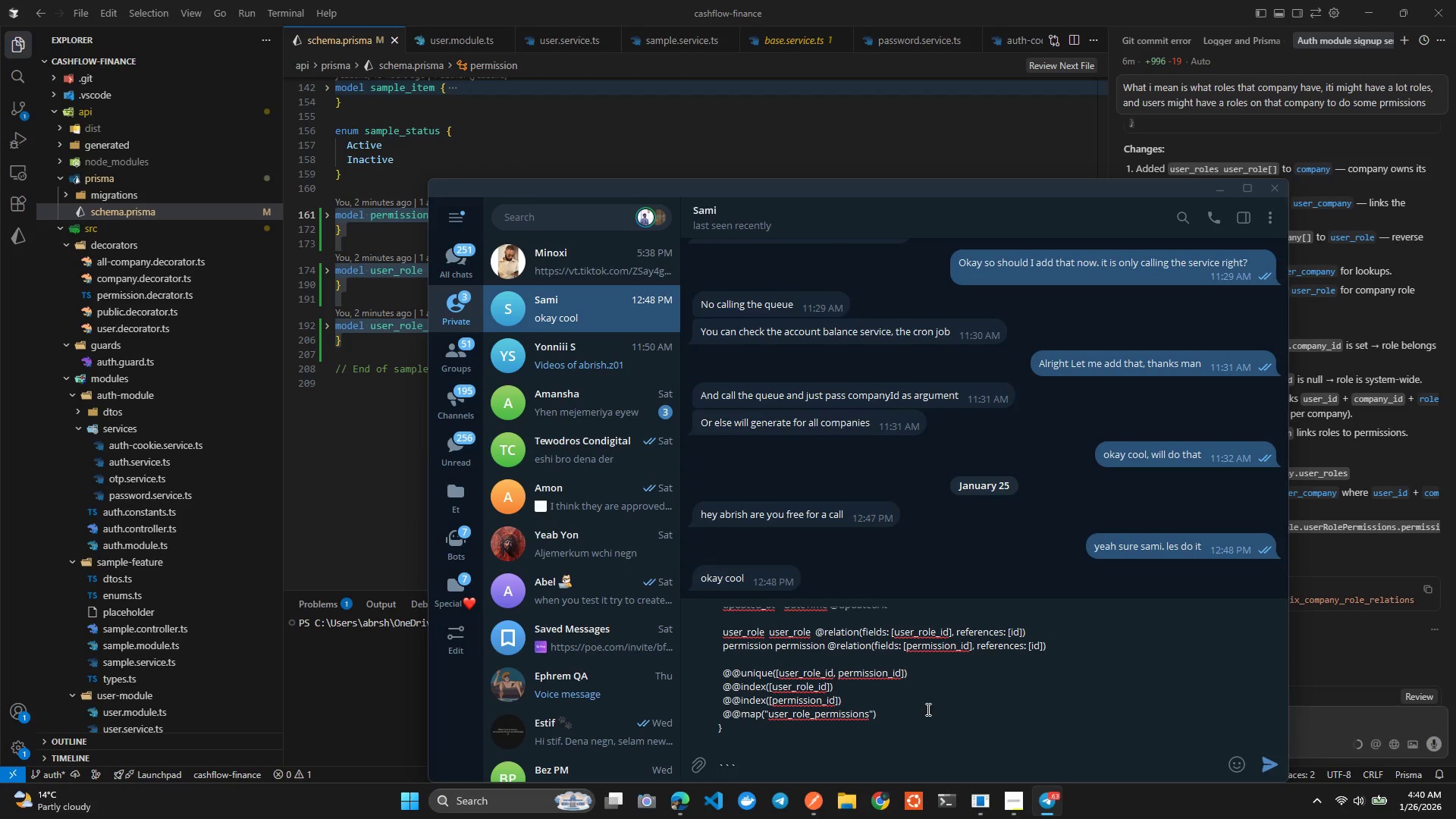 
key(Shift+Enter)
 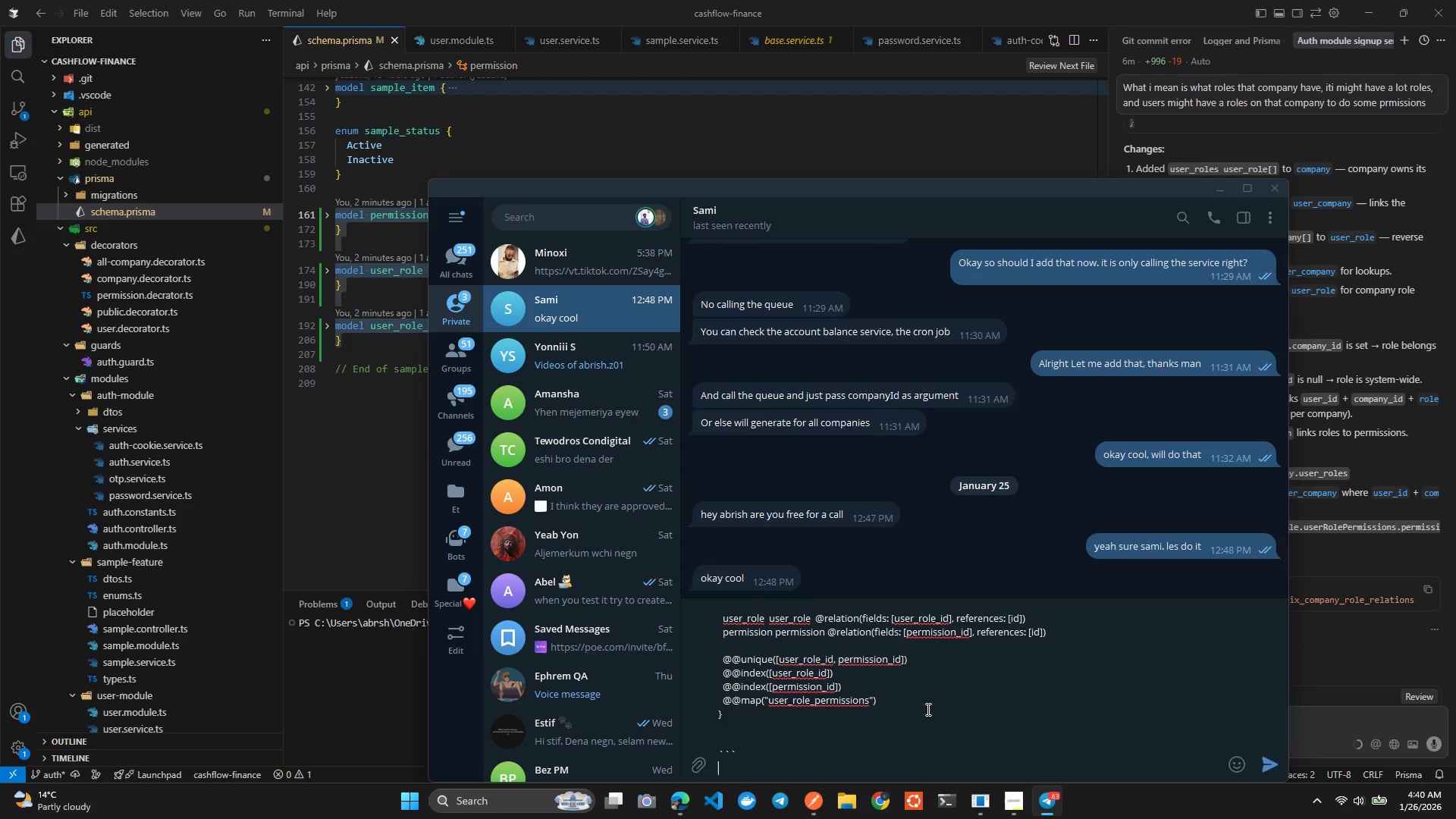 
key(Shift+Enter)
 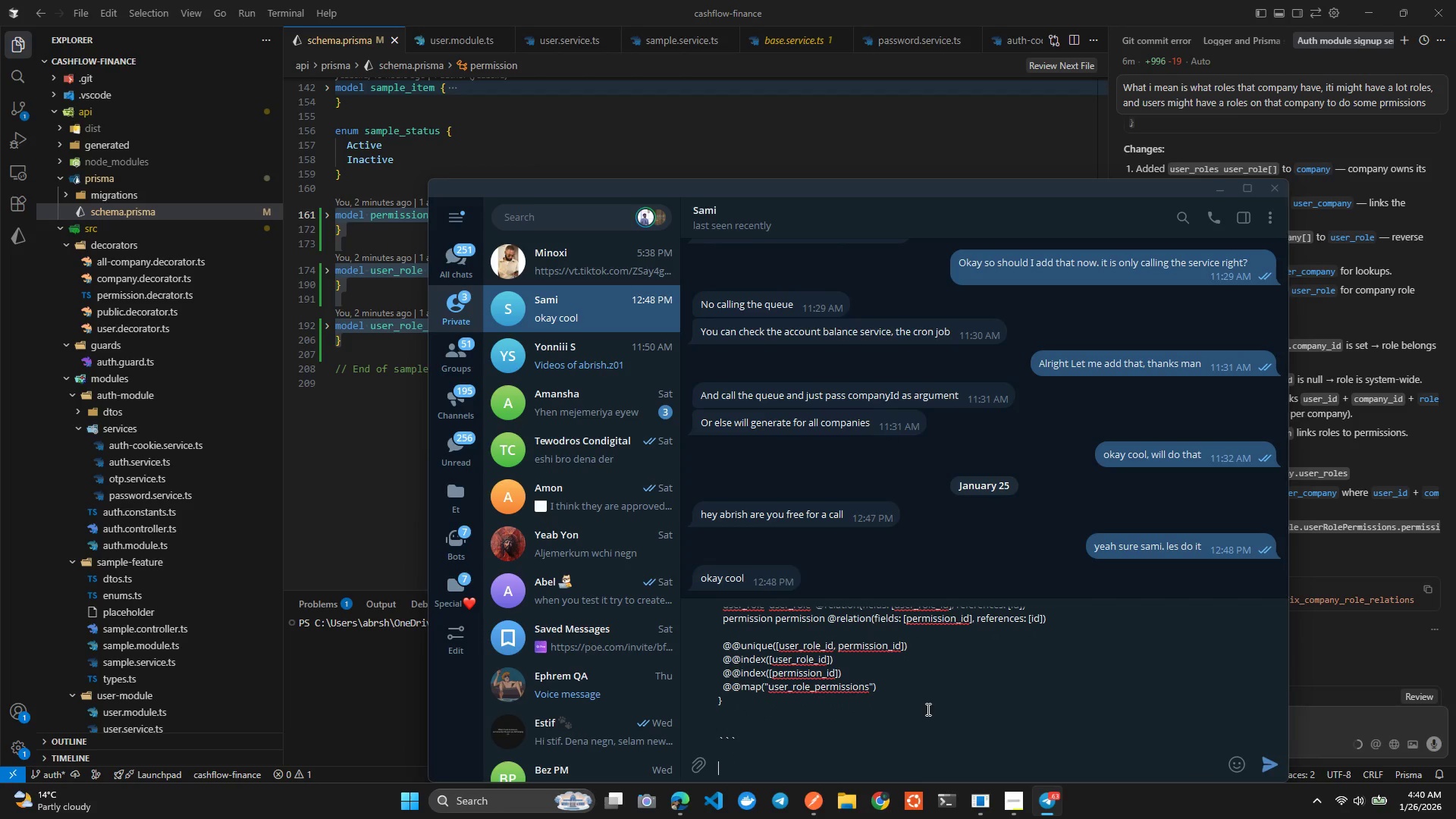 
key(Alt+Tab)
 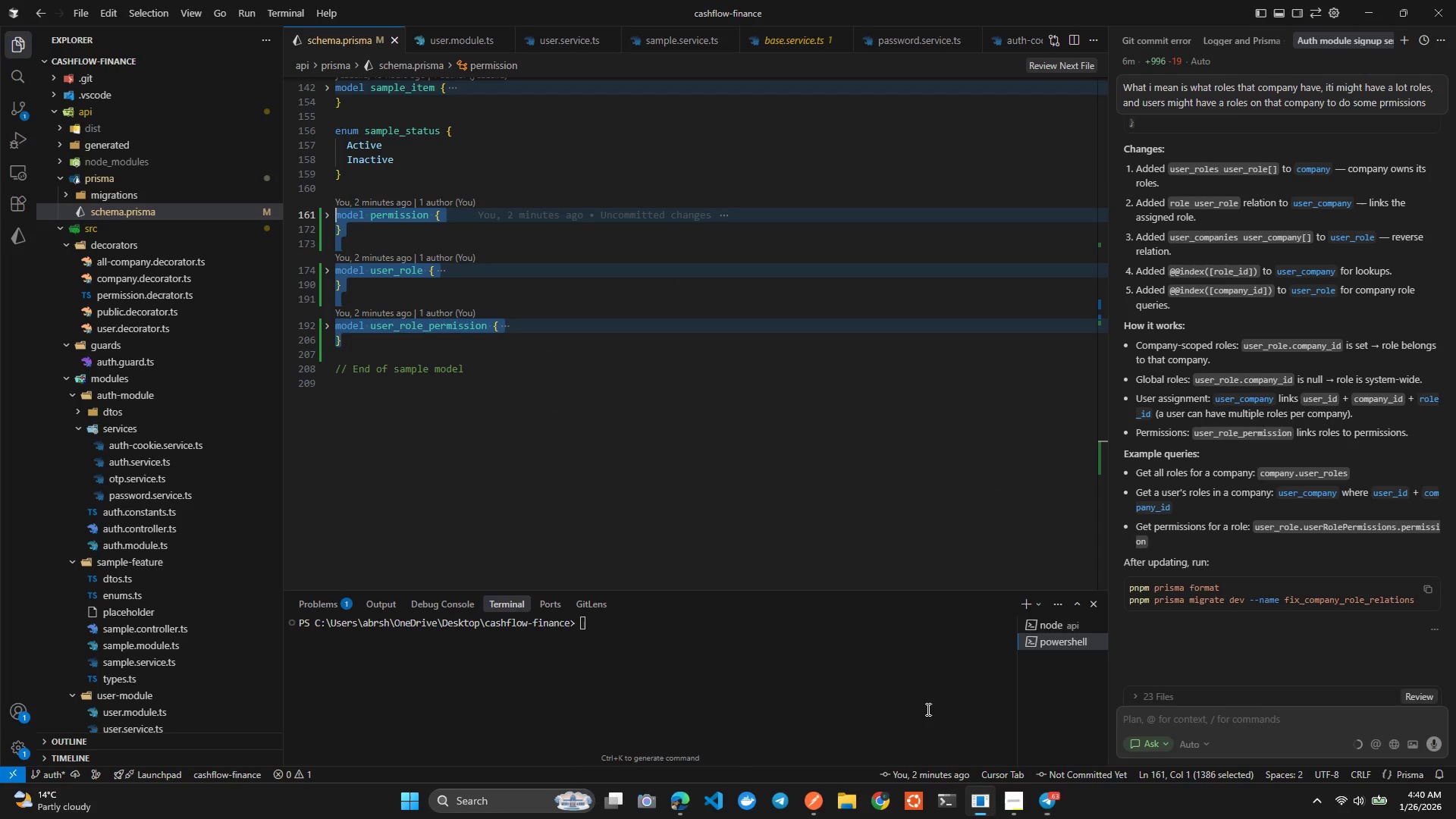 
key(Alt+AltLeft)
 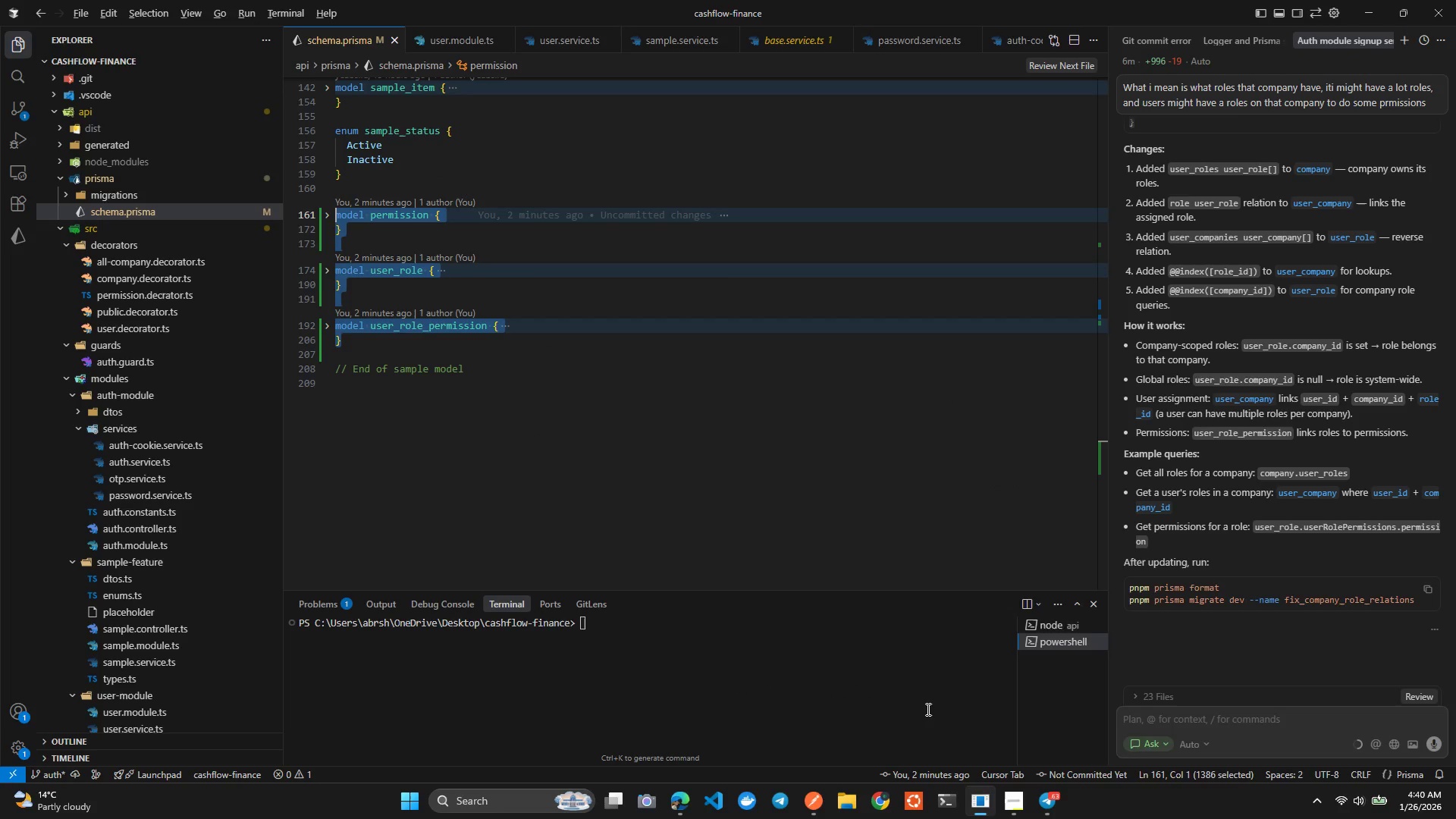 
key(Tab)
type(Hey sami, I added this shema odesl)
key(Backspace)
key(Backspace)
type(le)
key(Backspace)
type(s inorder to wrk on )
 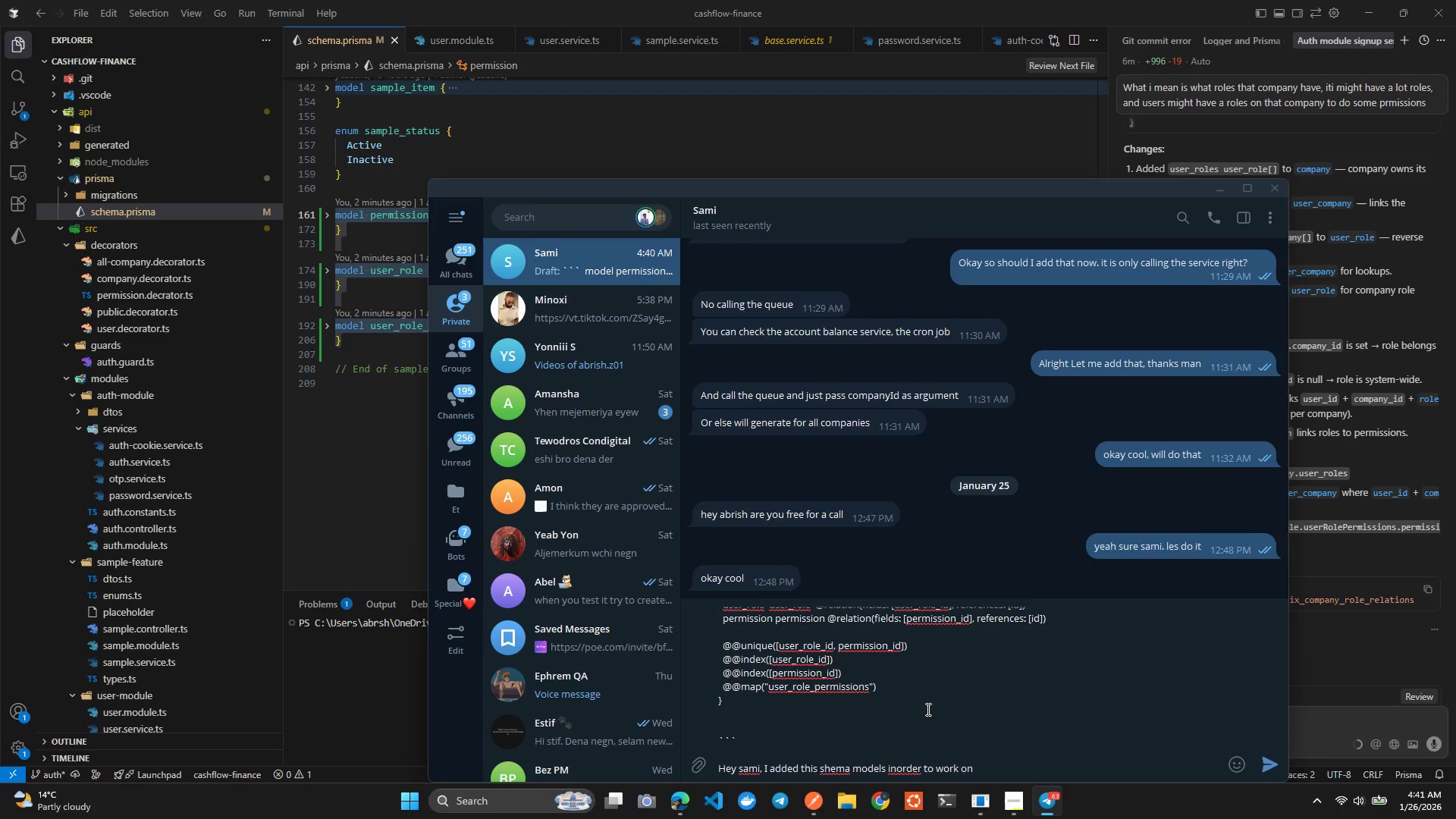 
wait(9.06)
 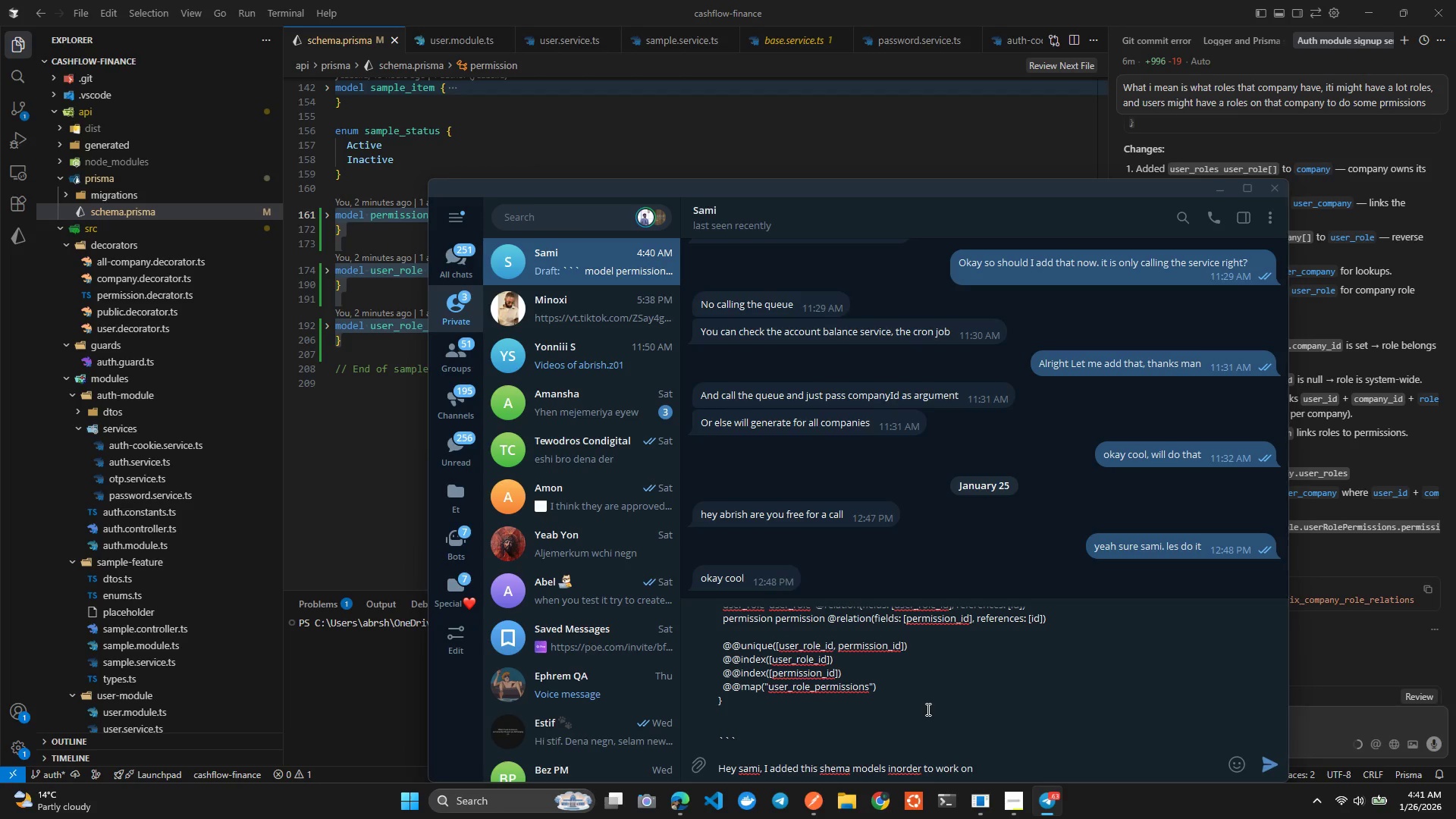 
type(sche)
key(Backspace)
key(Backspace)
key(Backspace)
key(Backspace)
 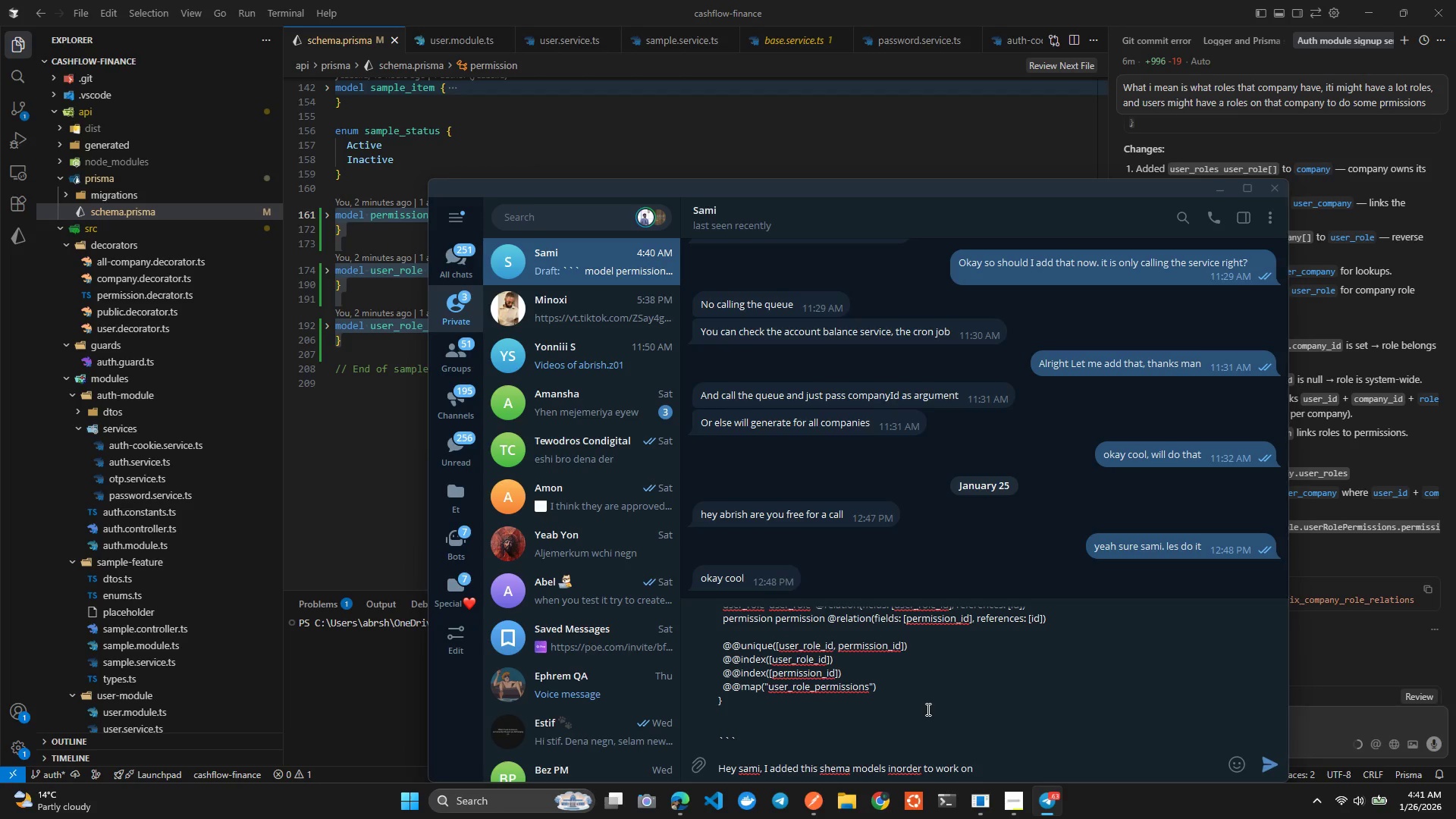 
type(ath ago)
key(Backspace)
key(Backspace)
key(Backspace)
type(guard)
 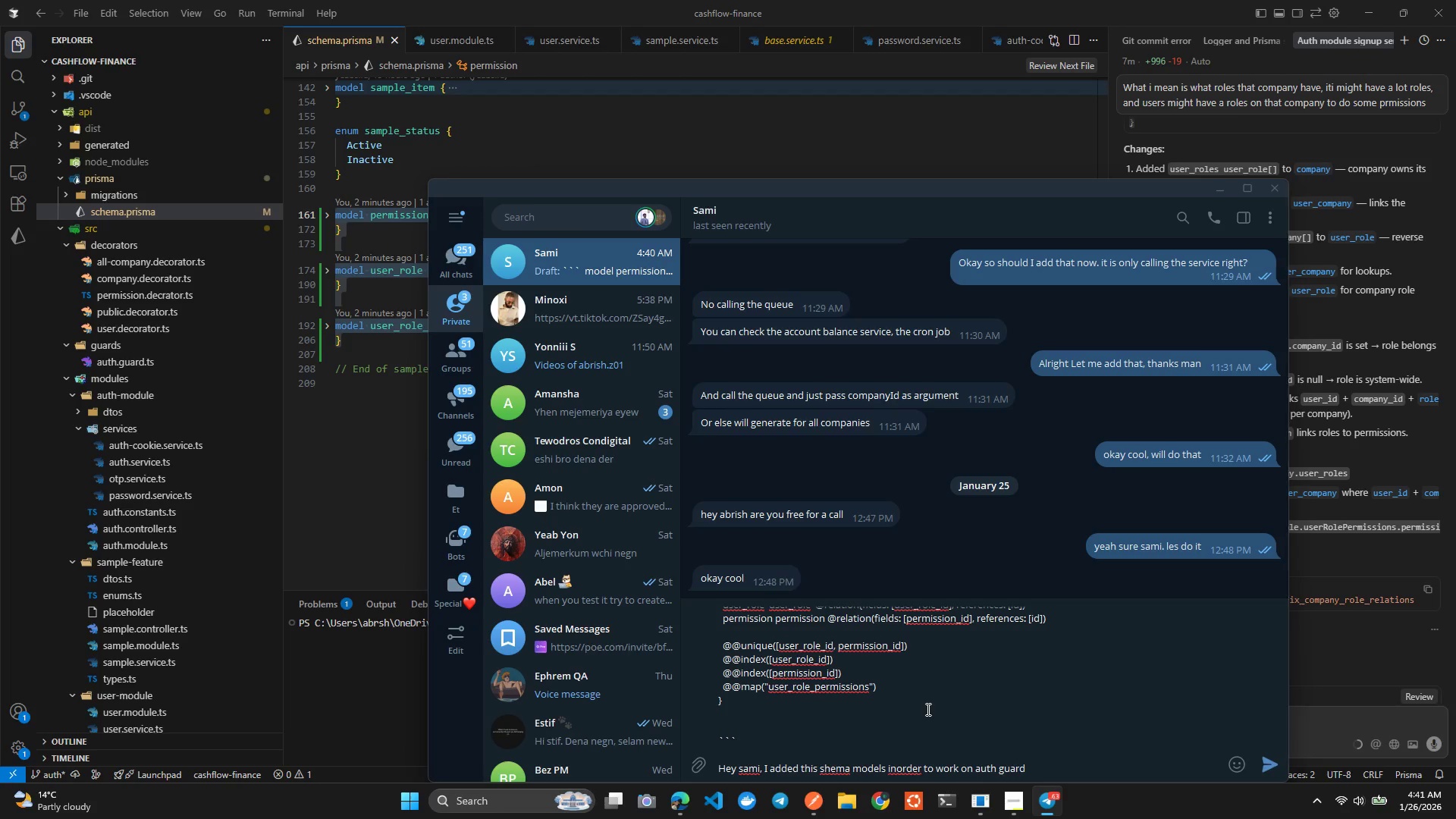 
wait(5.5)
 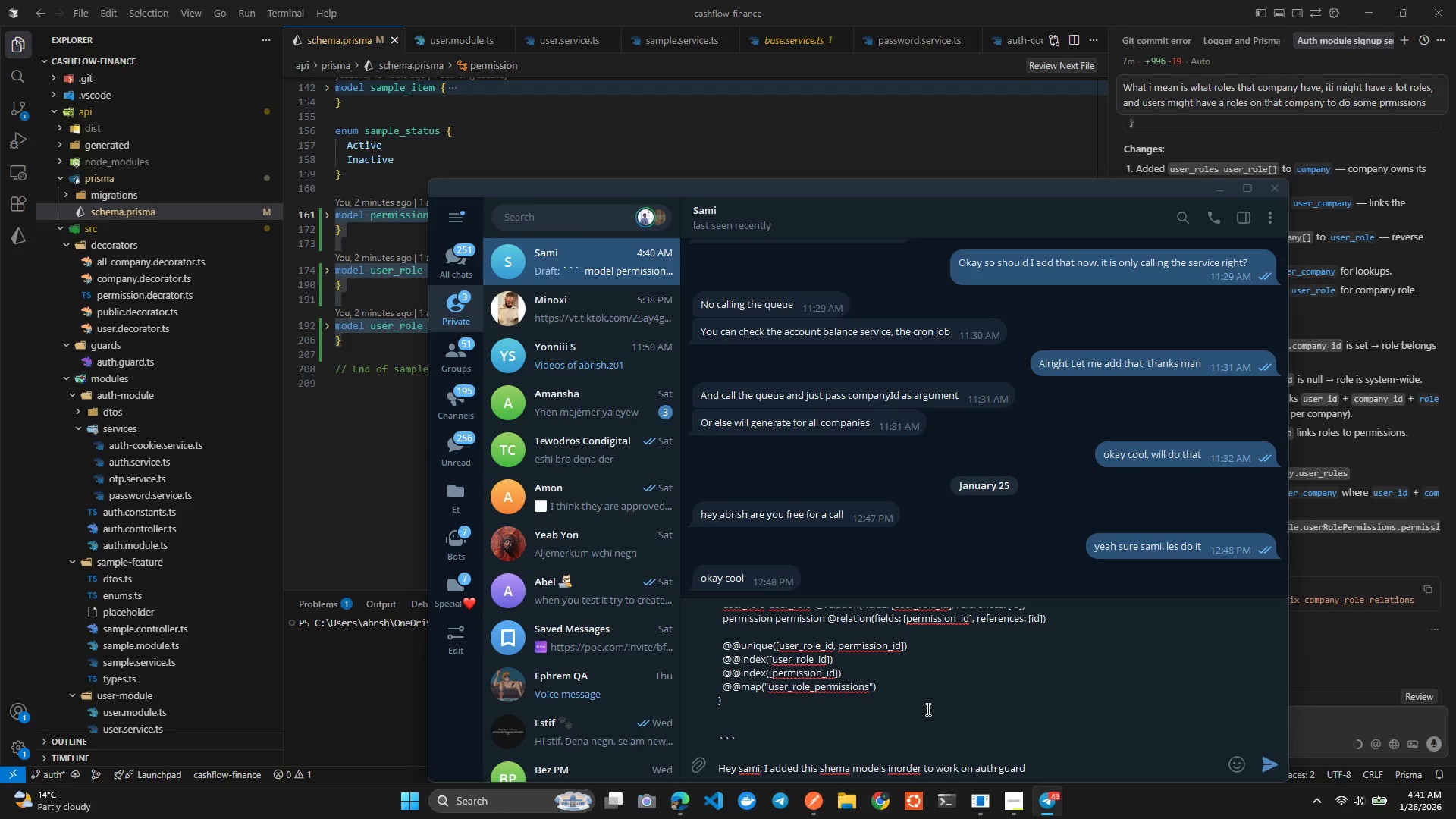 
type(, we can change it later)
 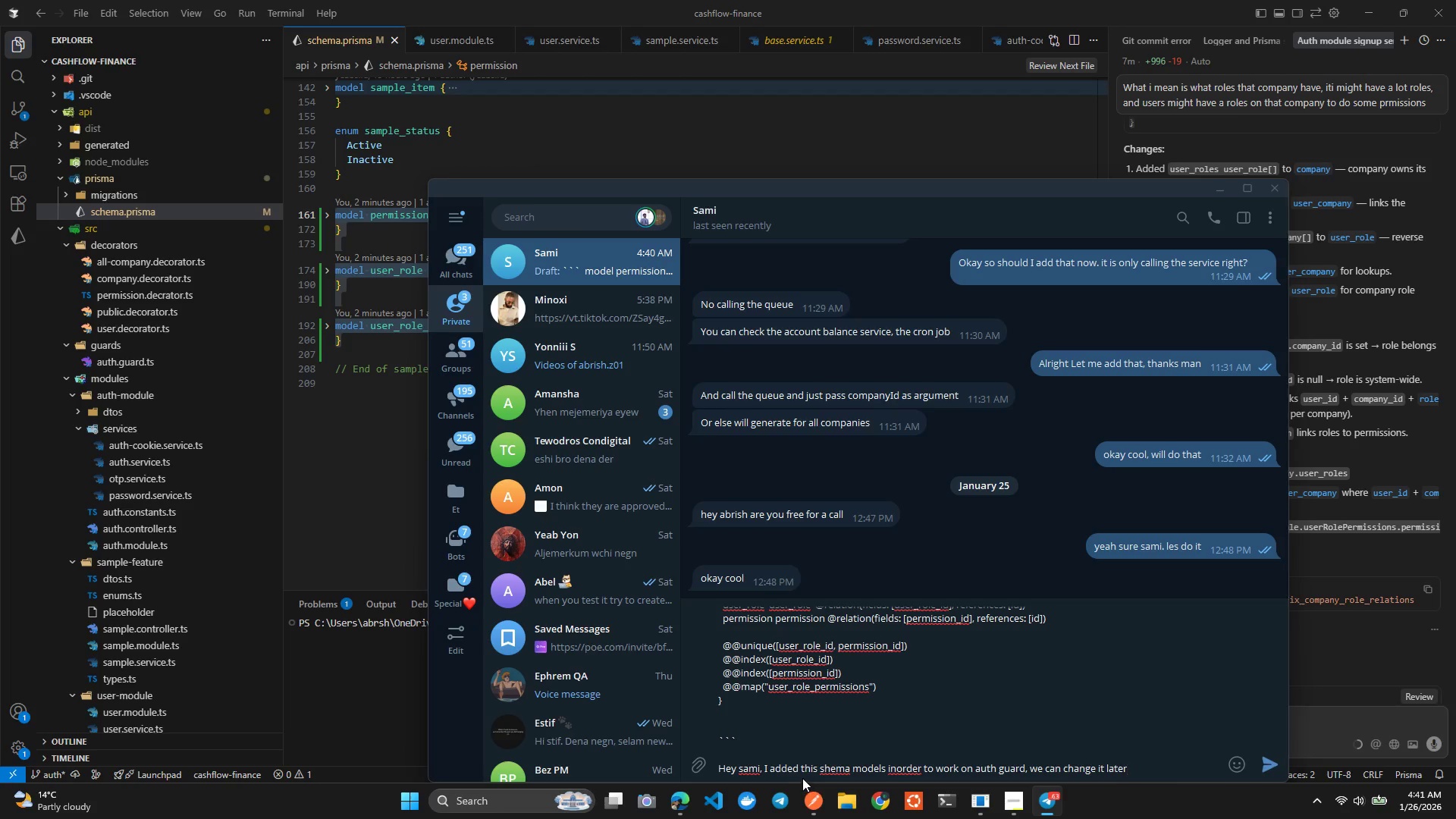 
wait(7.55)
 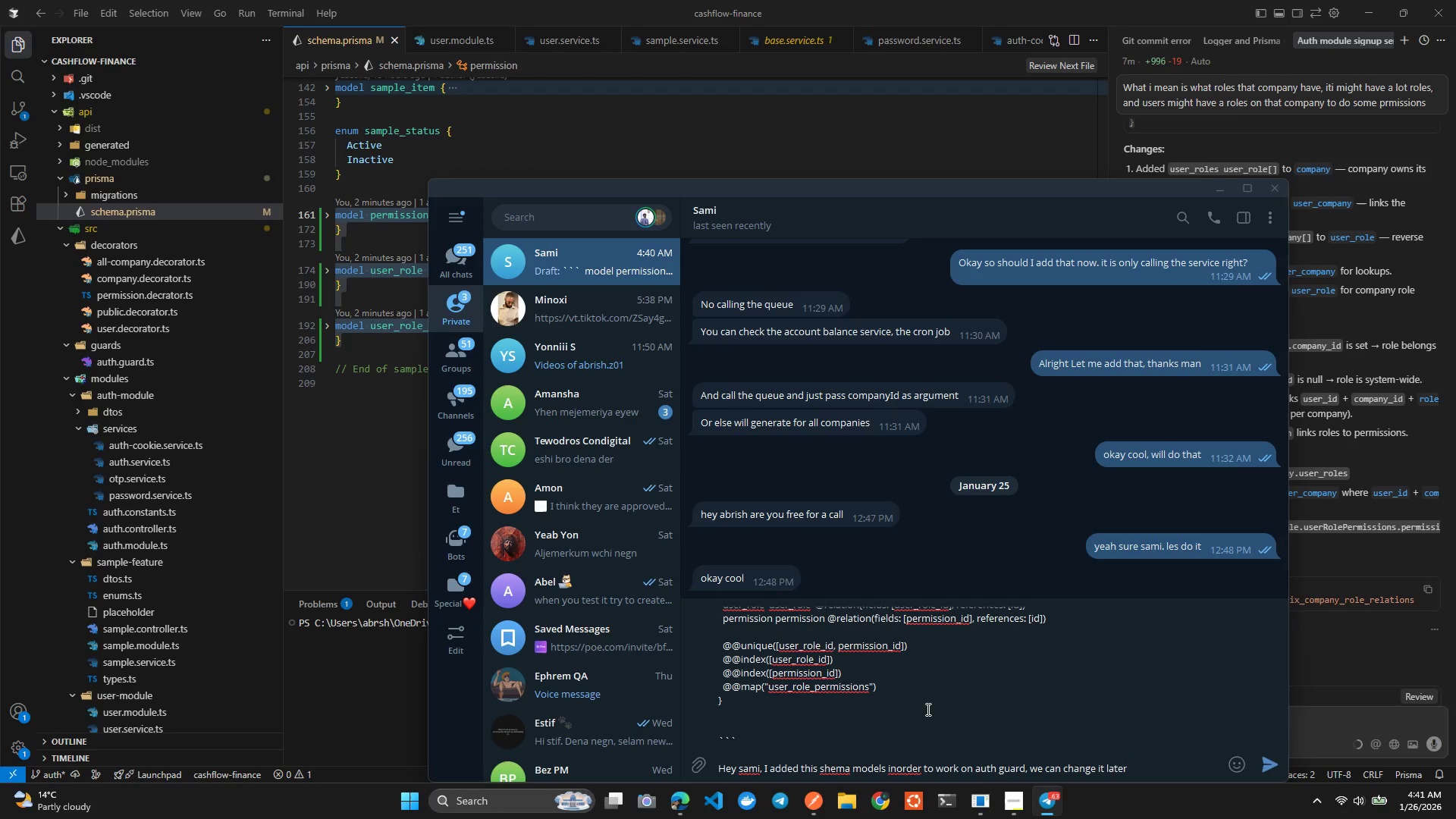 
left_click([884, 767])
 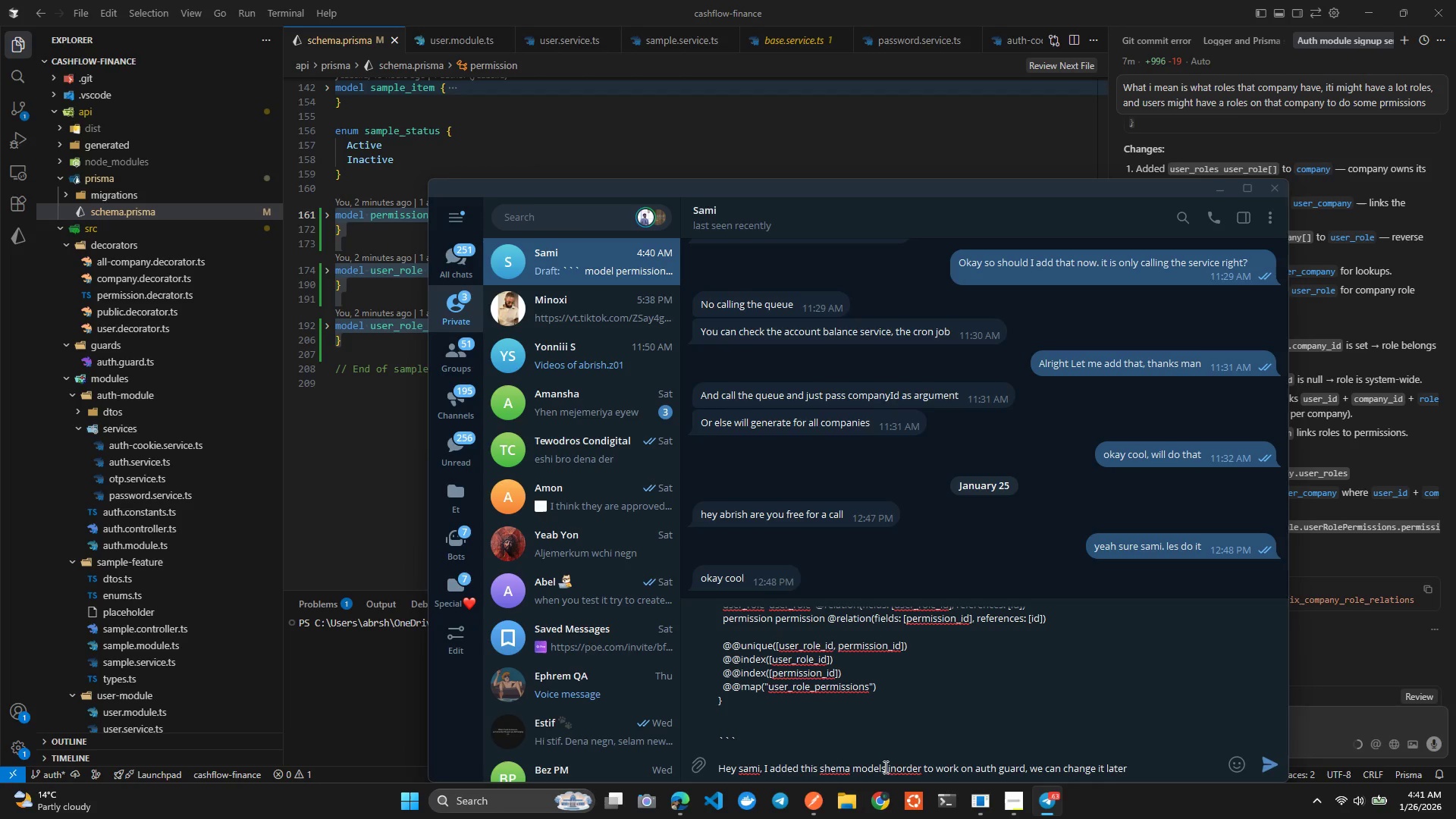 
type( for now,)
 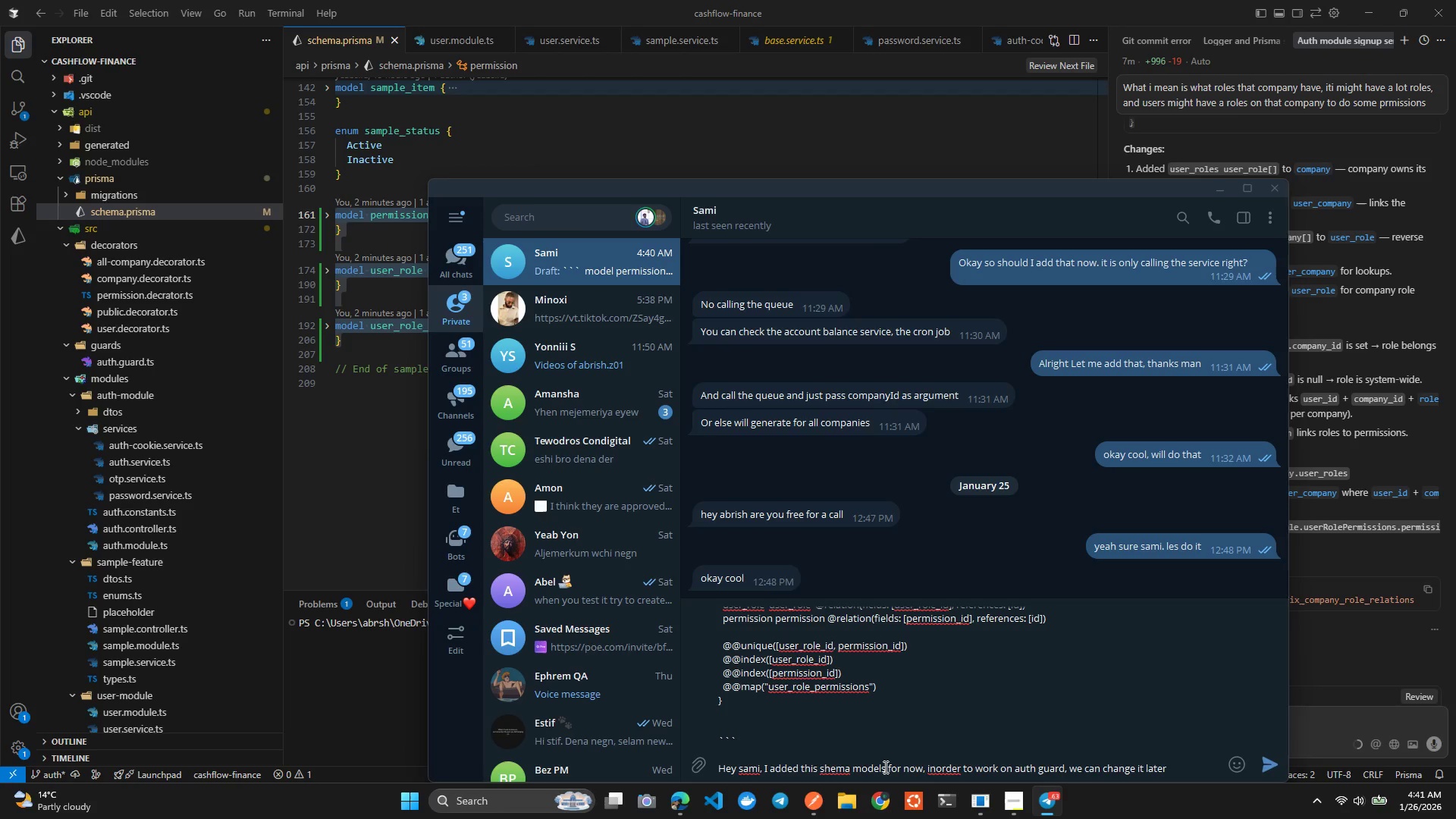 
wait(9.44)
 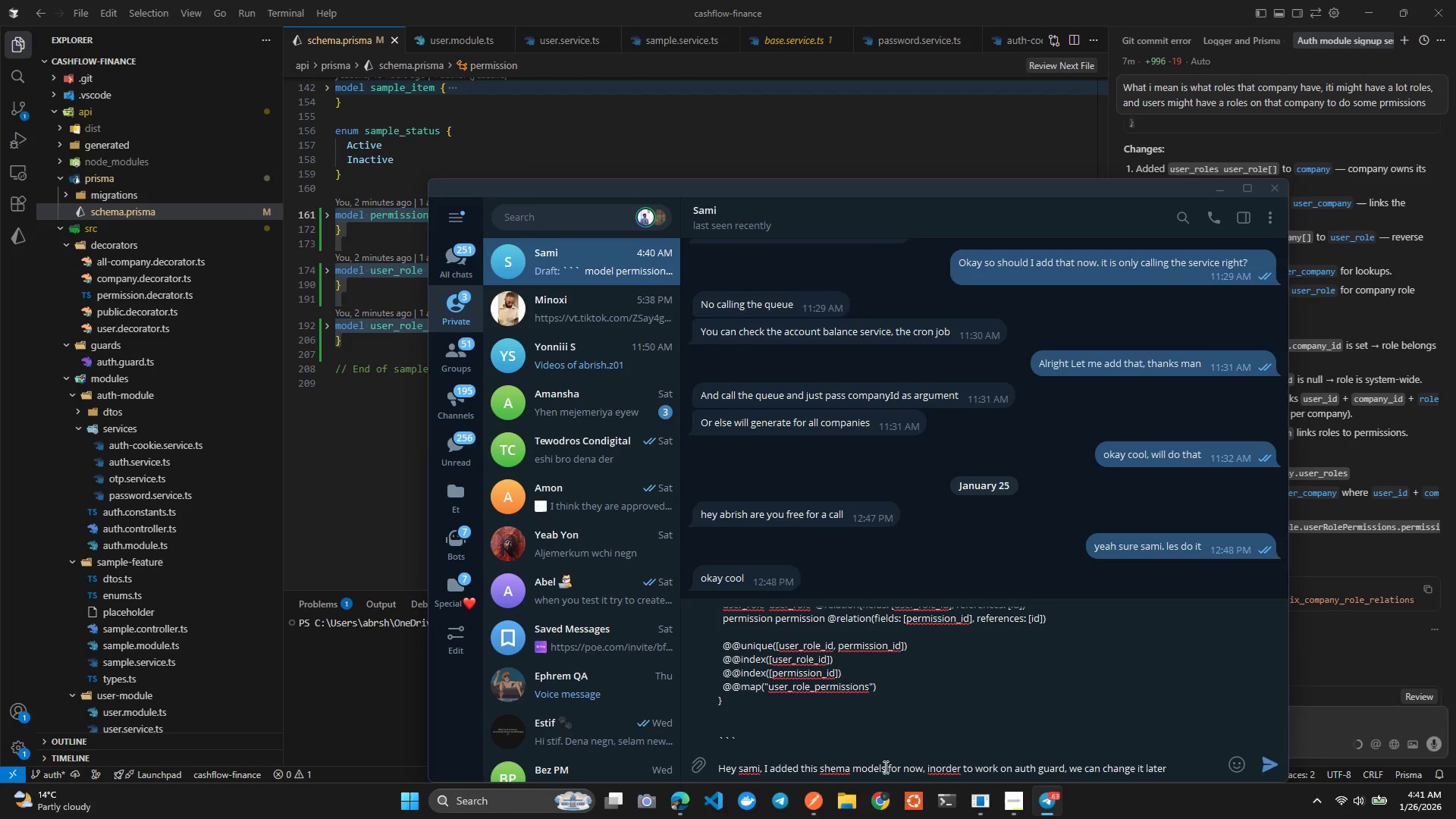 
key(ArrowRight)
 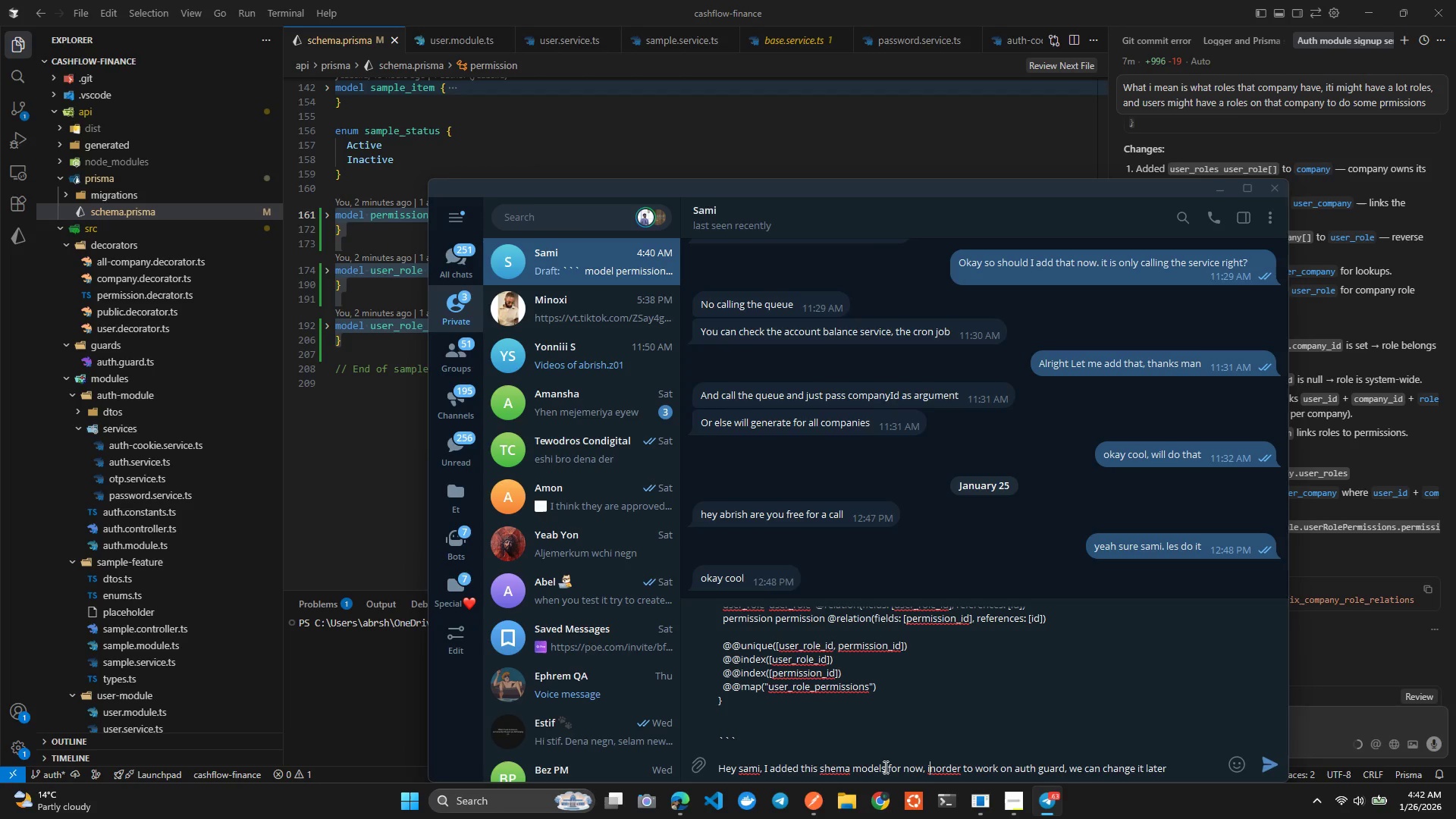 
key(ArrowRight)
 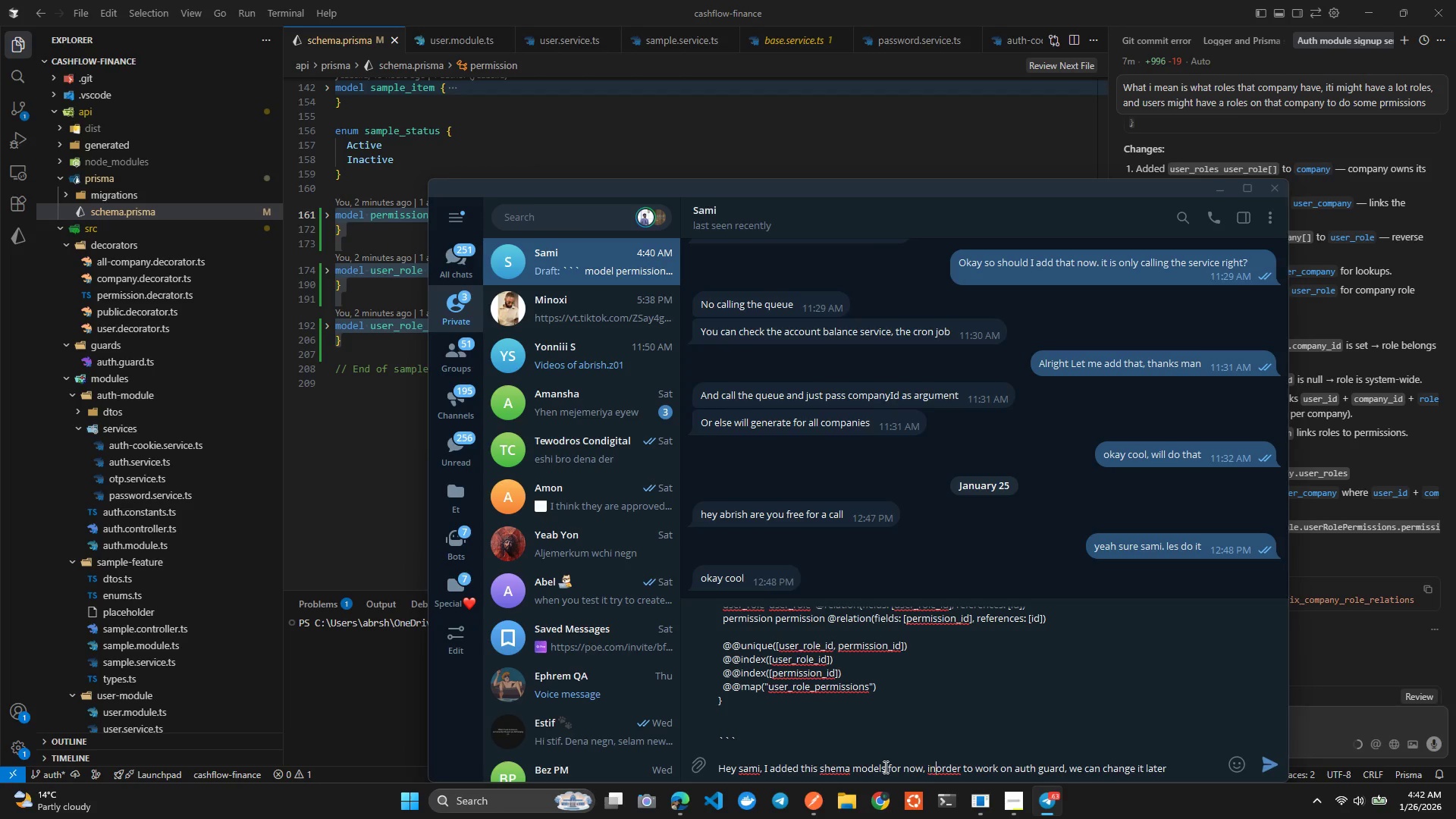 
key(ArrowRight)
 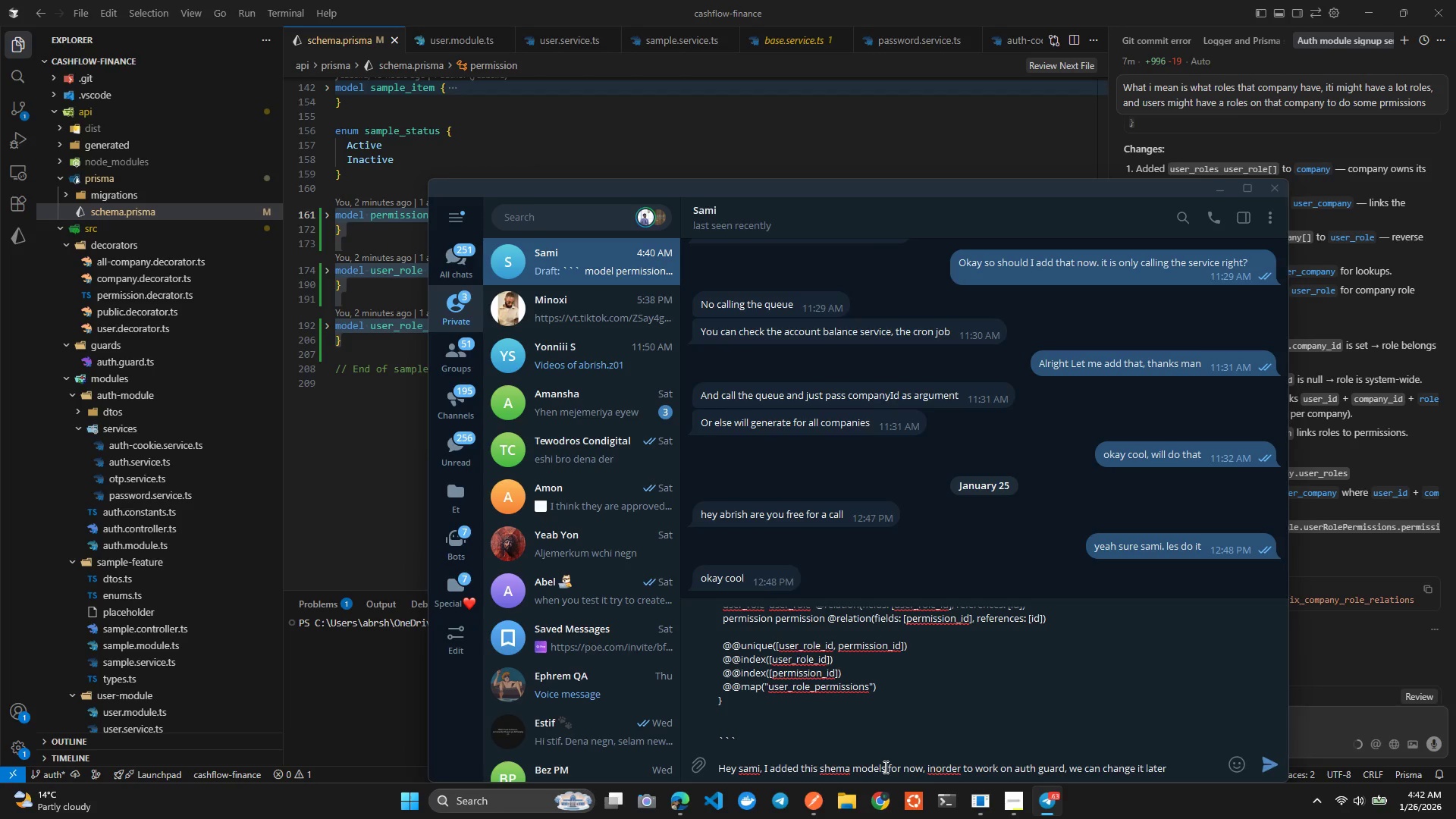 
key(Space)
 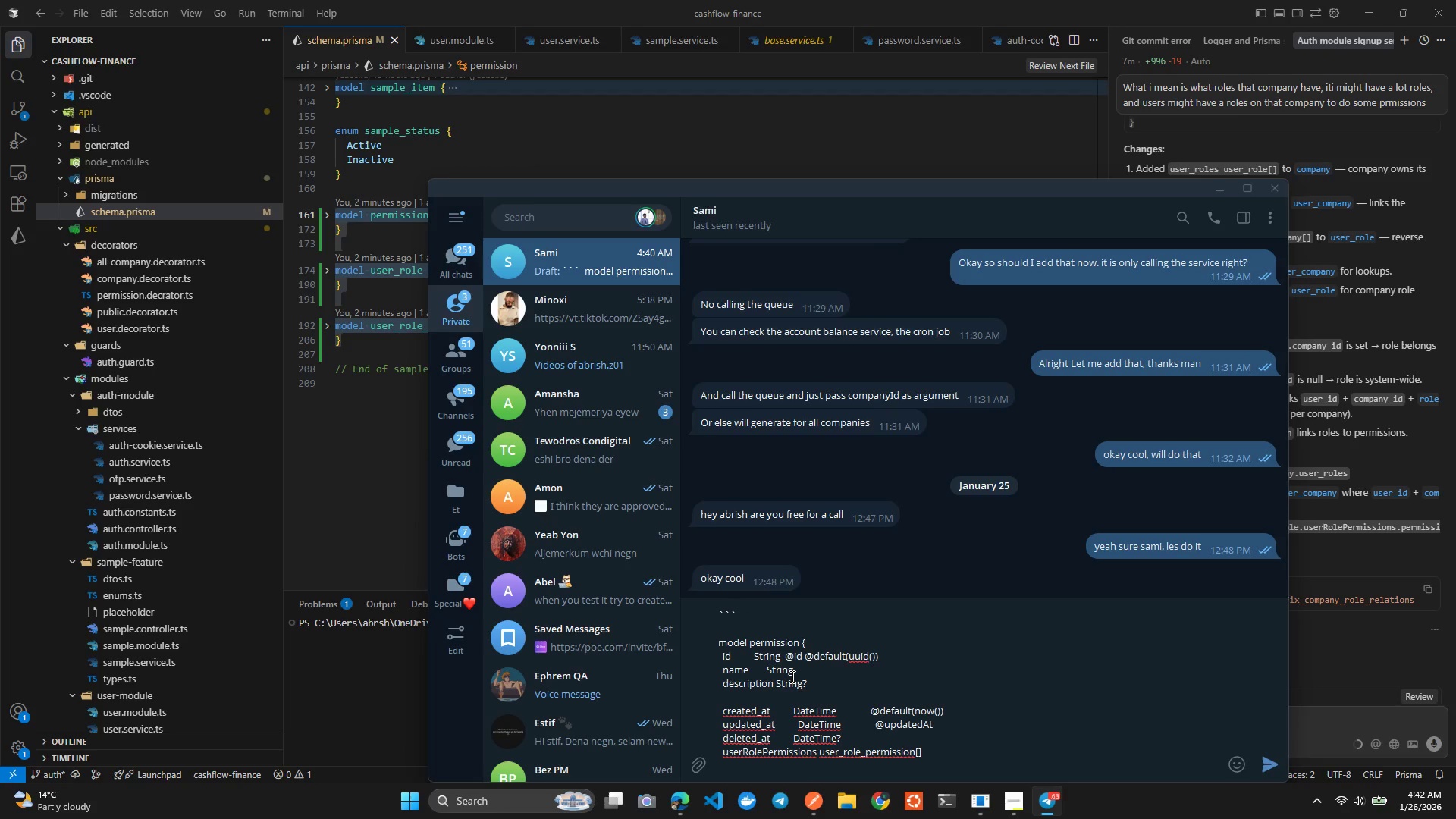 
wait(5.23)
 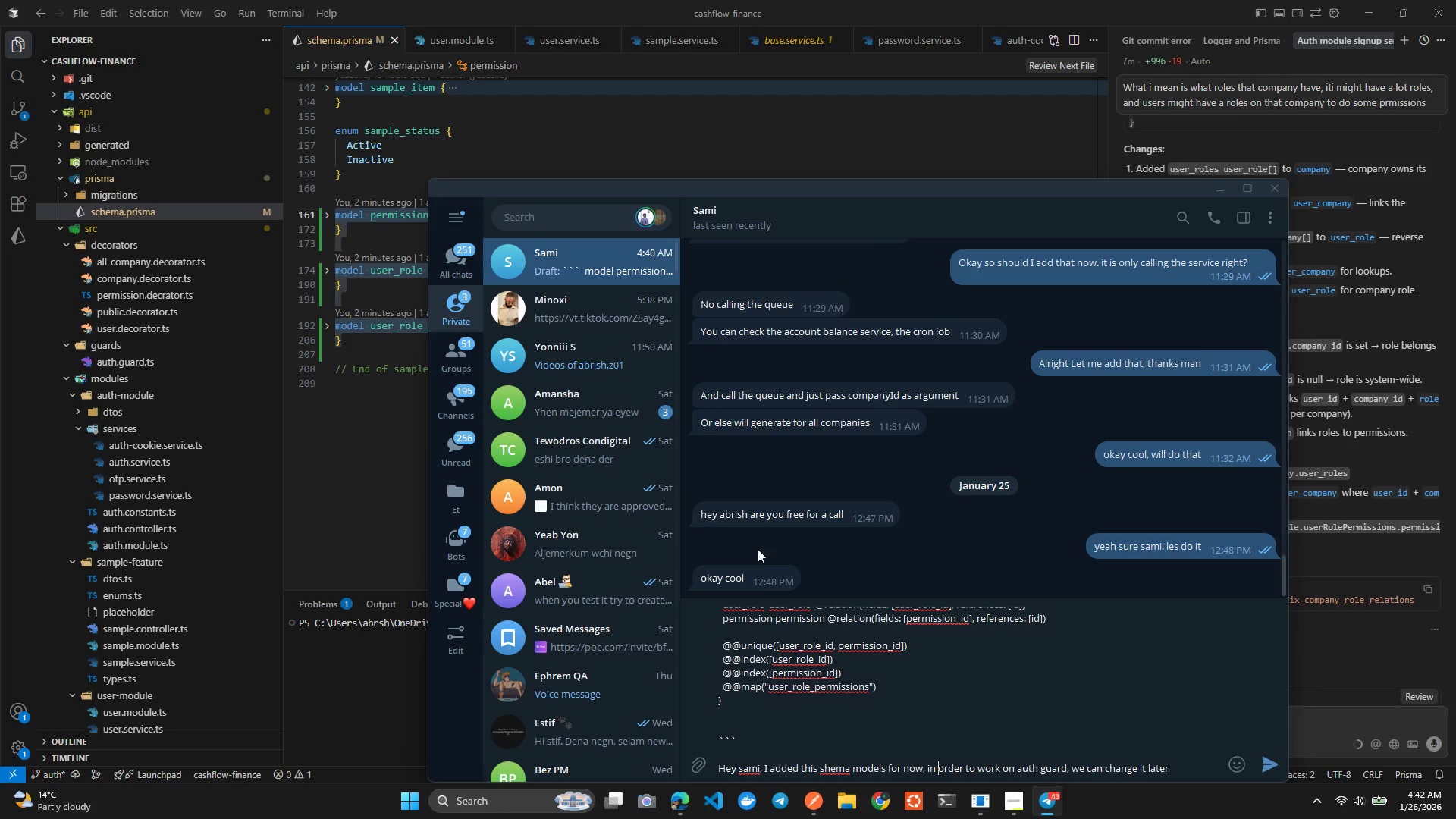 
key(Enter)
 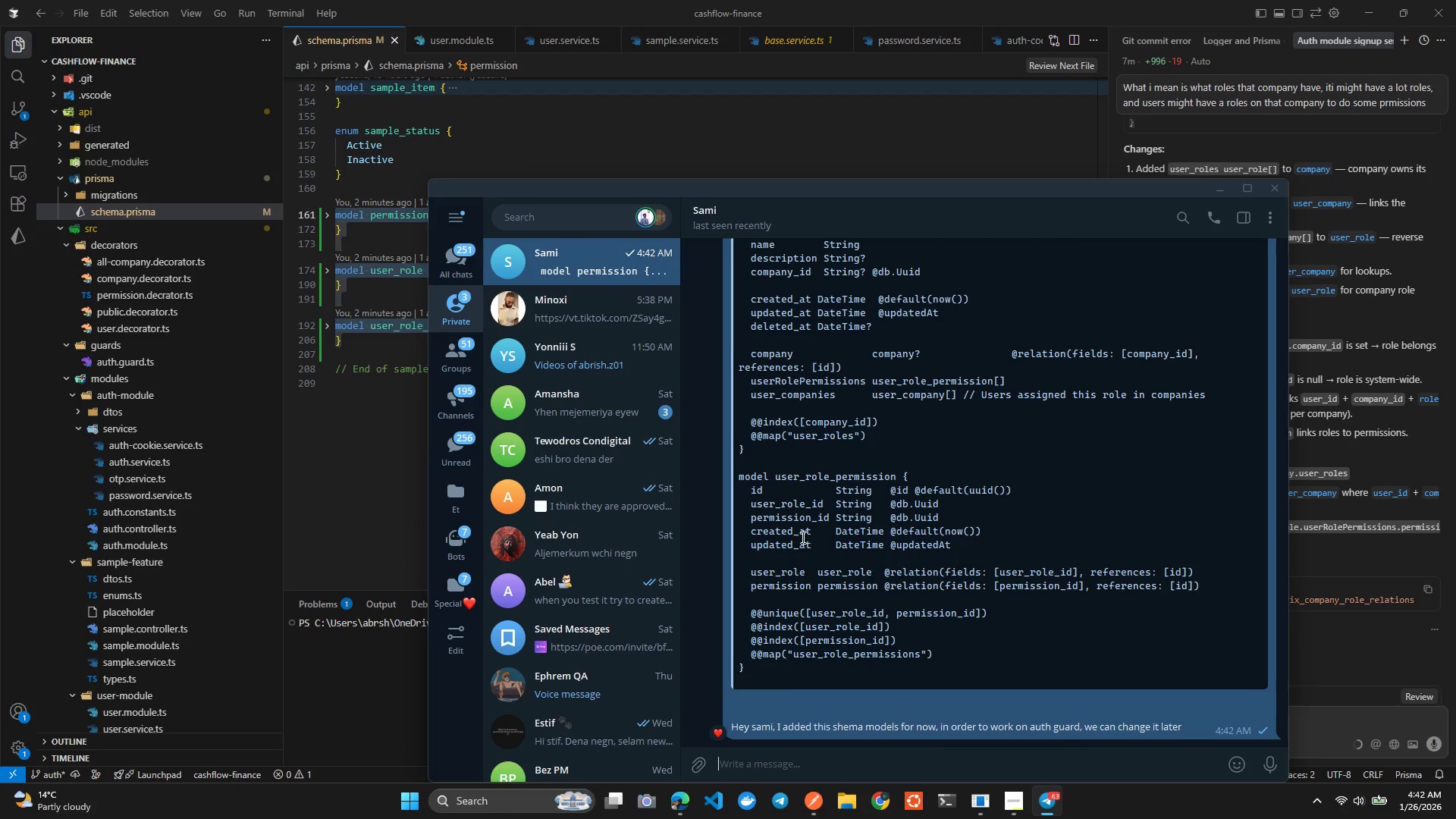 
wait(8.19)
 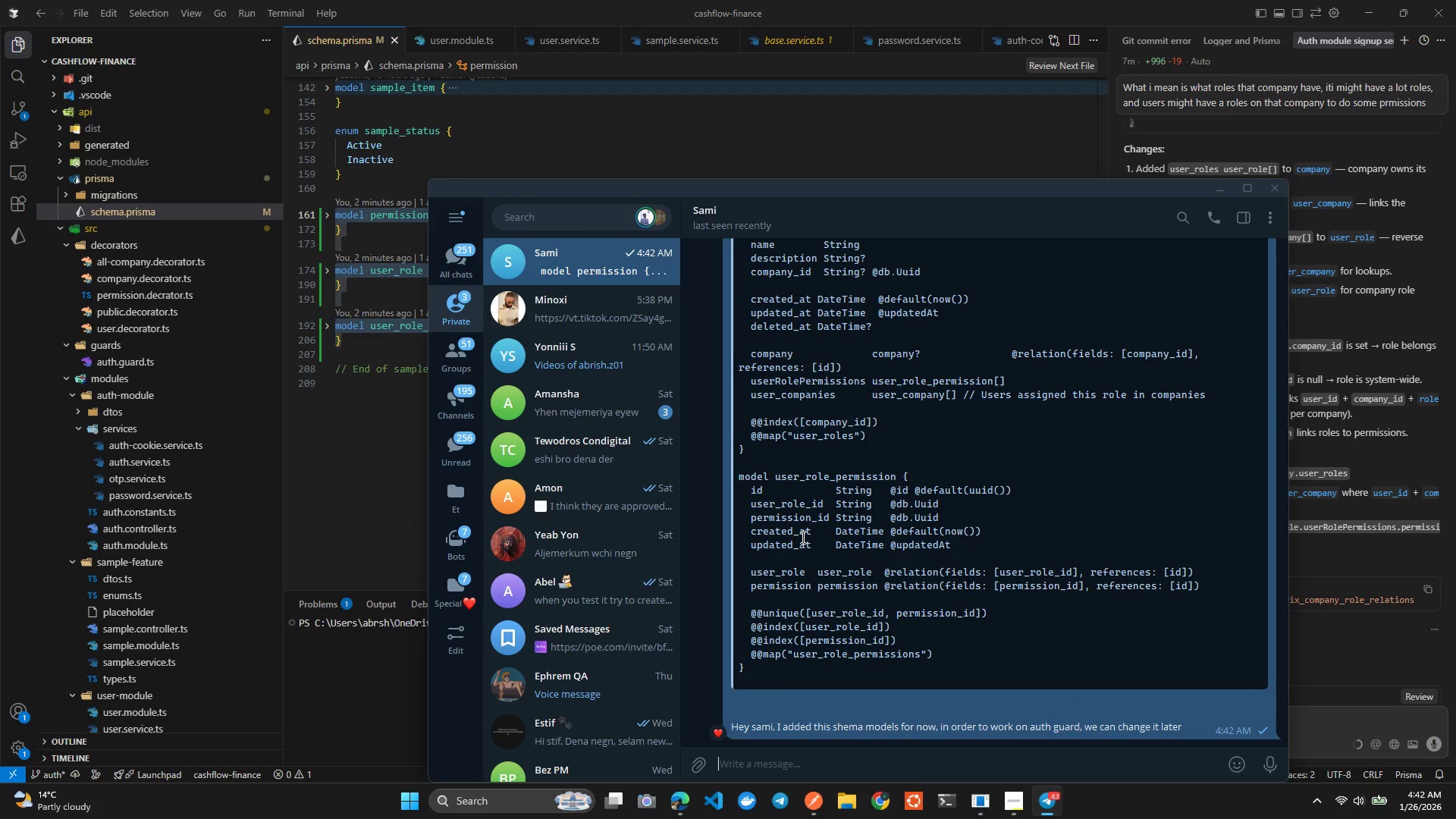 
left_click([1266, 190])
 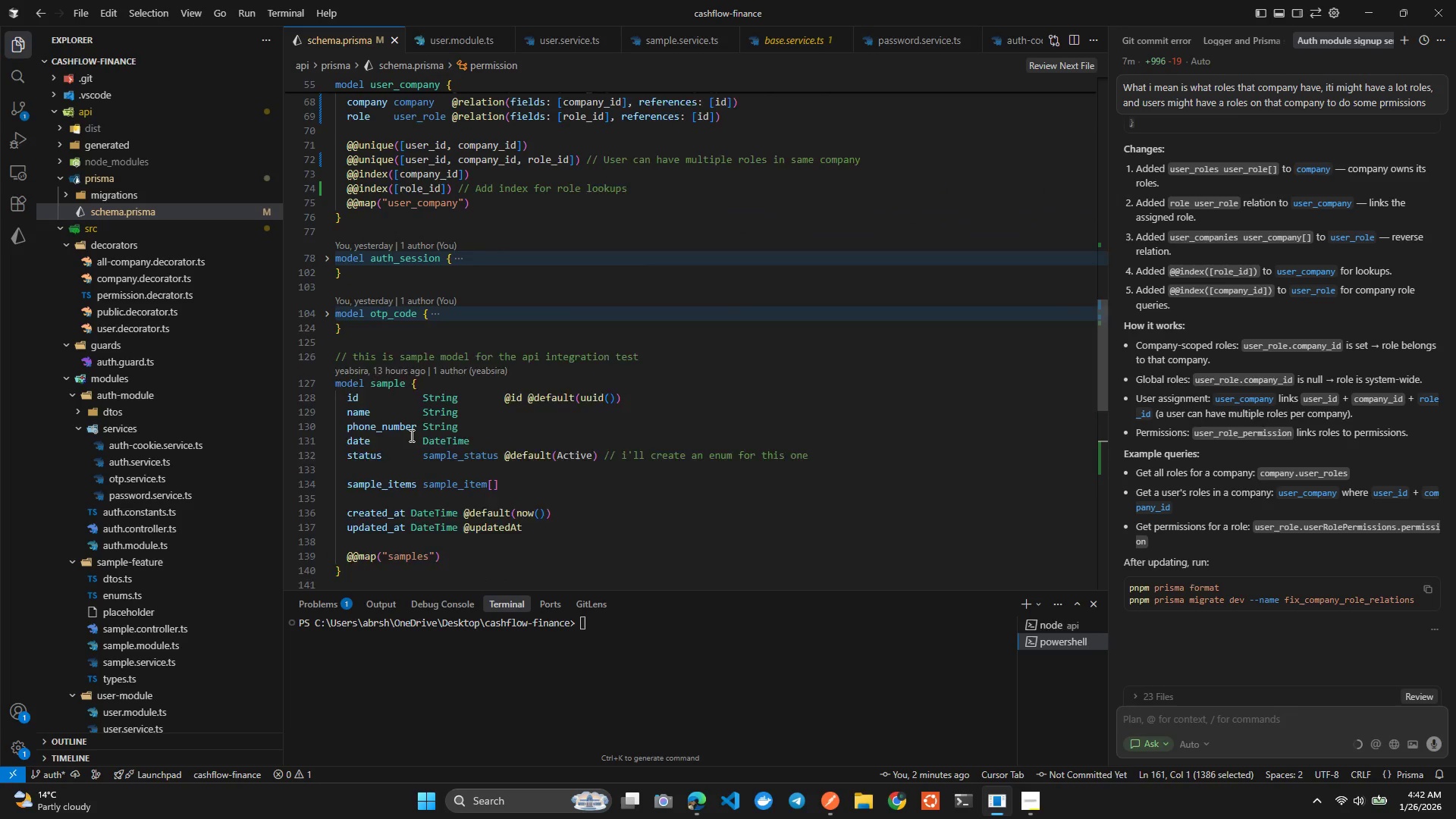 
wait(11.75)
 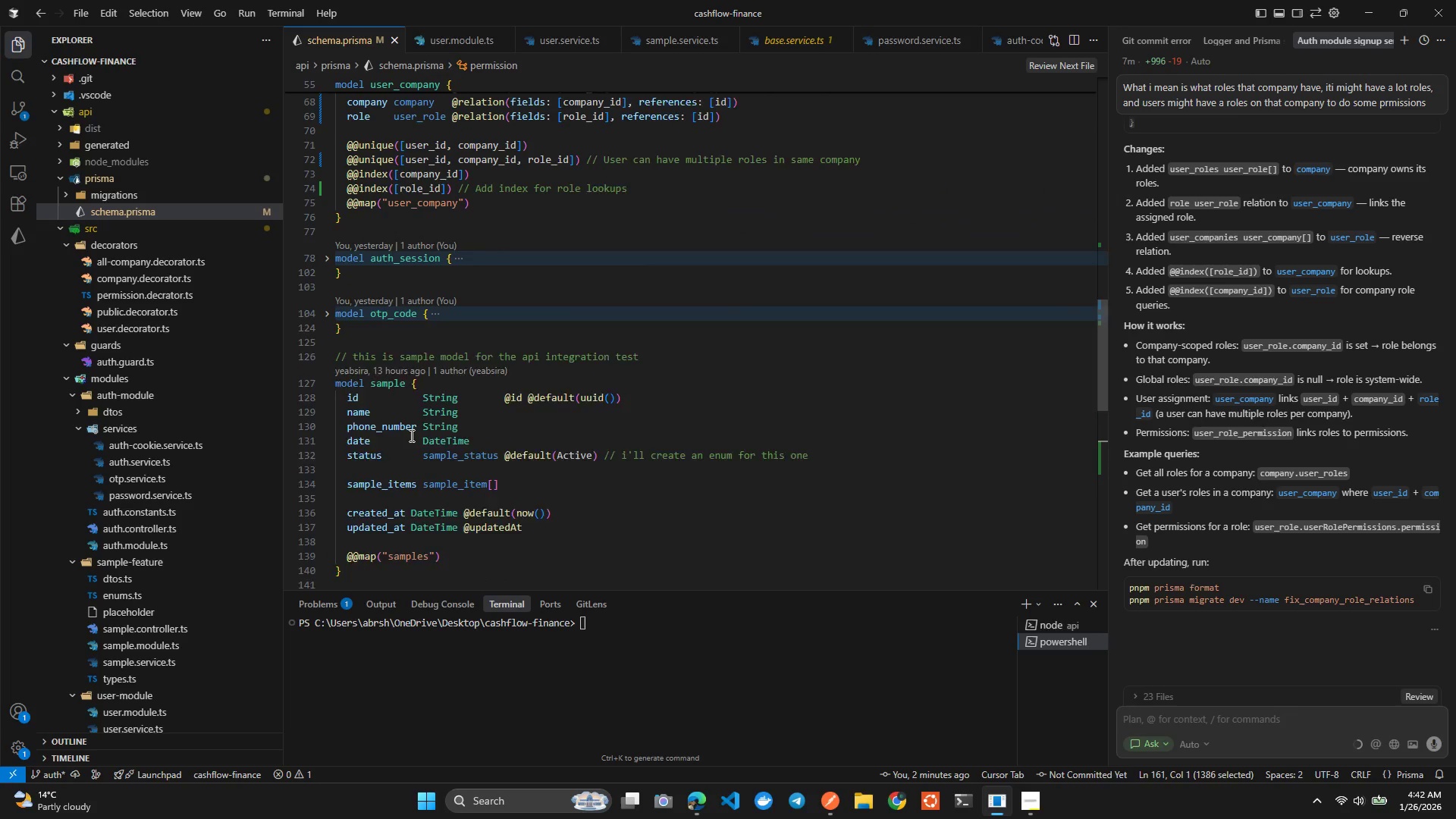 
left_click([459, 432])
 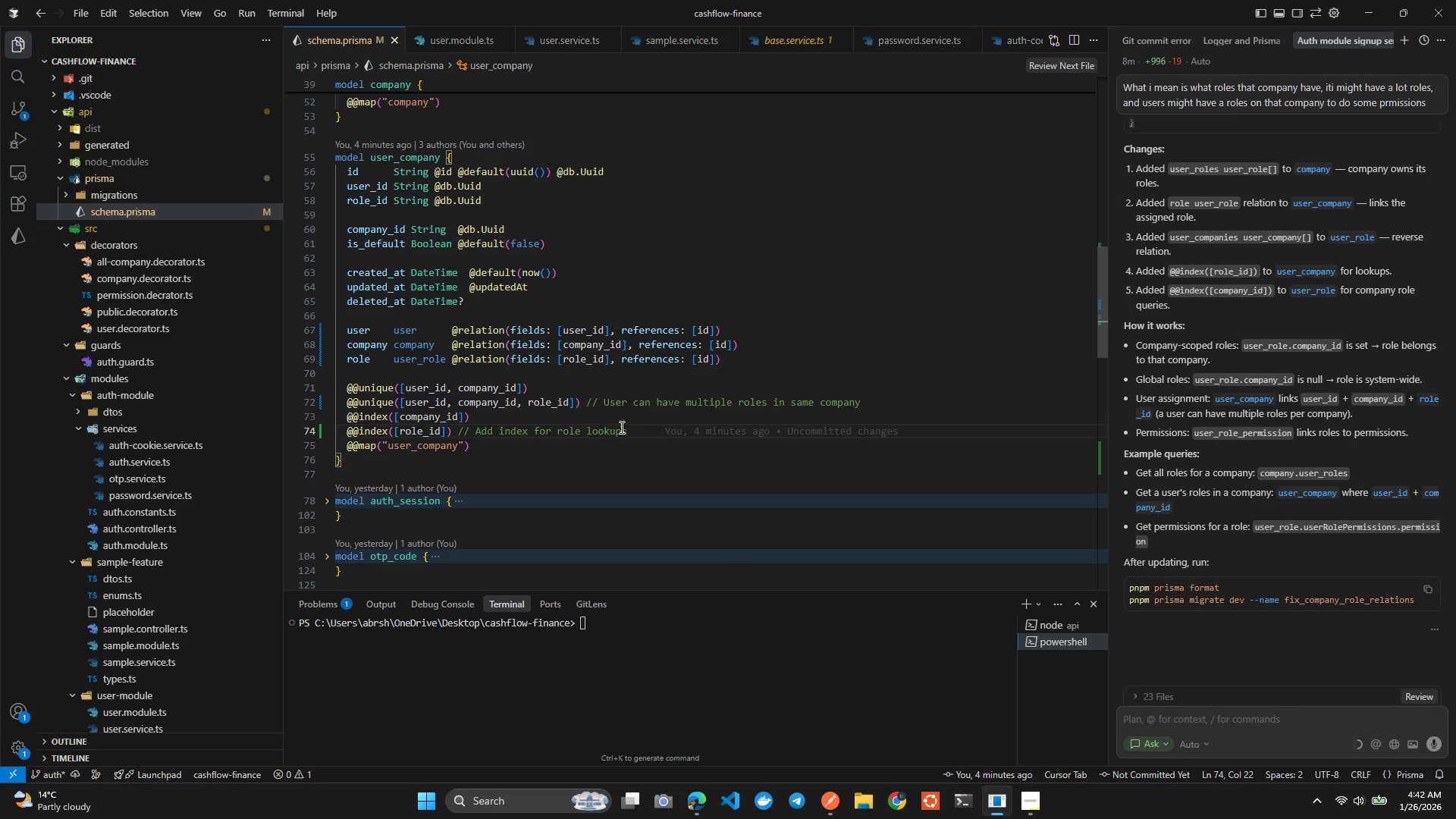 
hold_key(key=ShiftLeft, duration=0.38)
left_click([637, 428])
 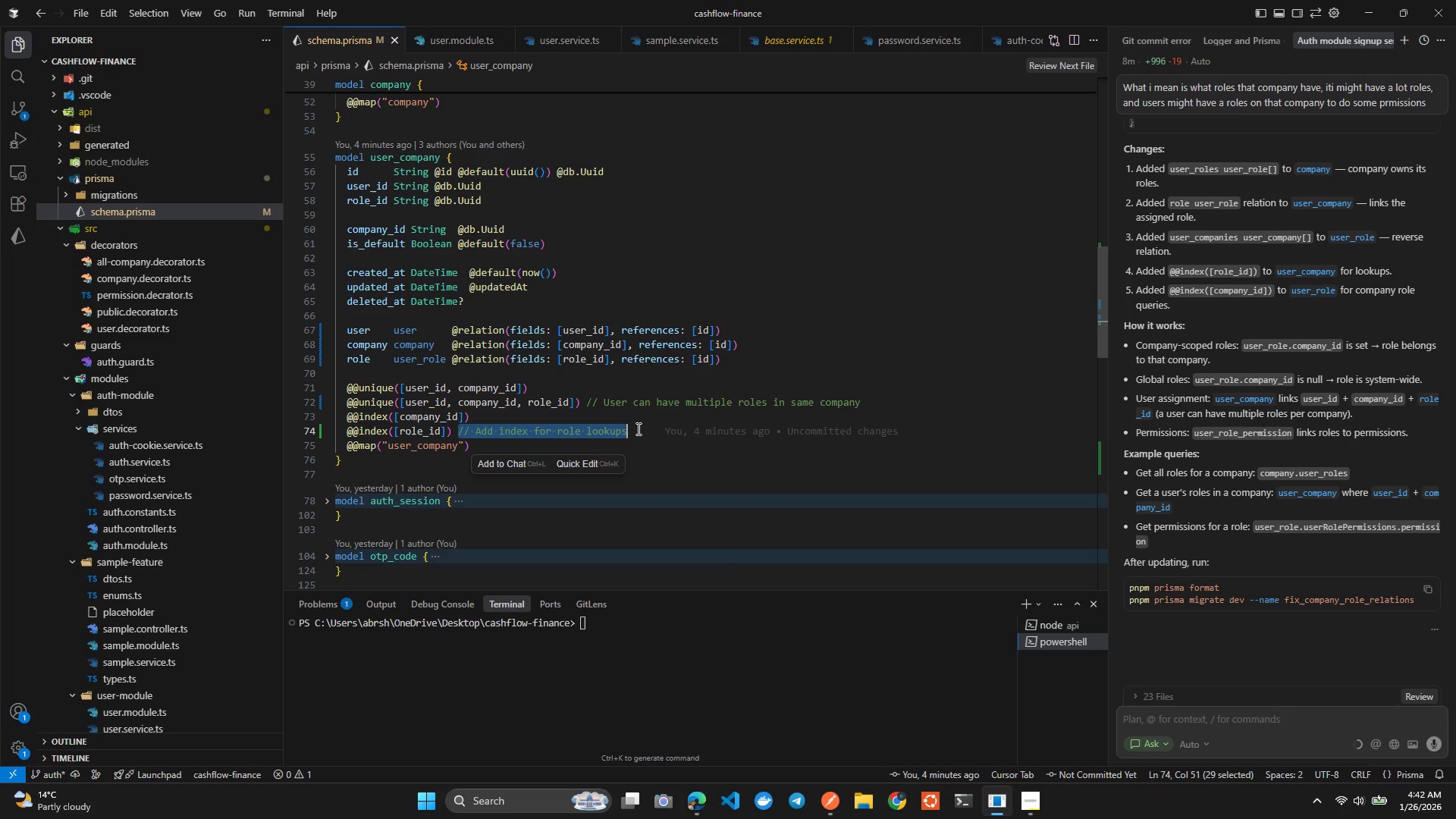 
key(Backspace)
 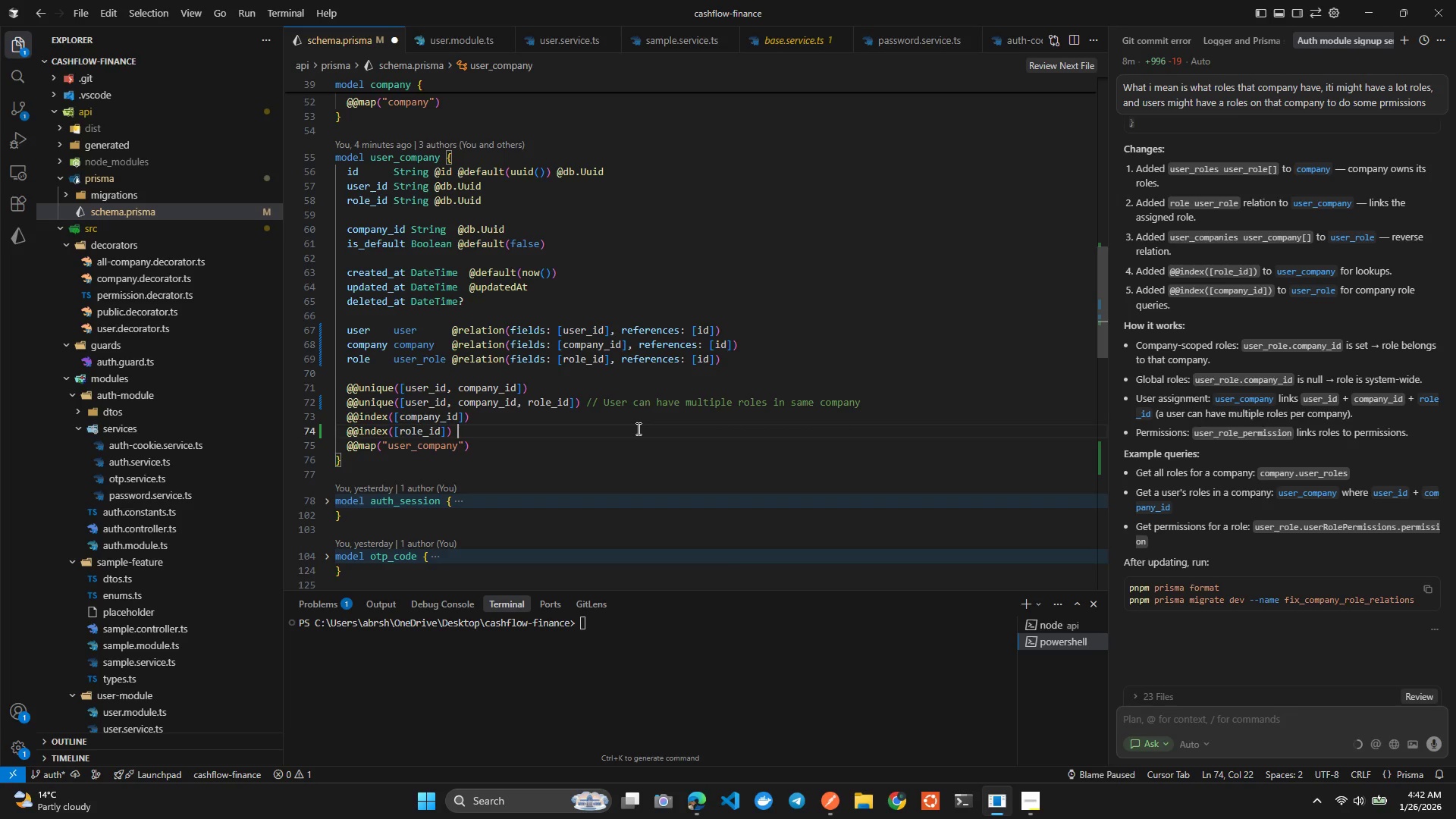 
key(Control+S)
 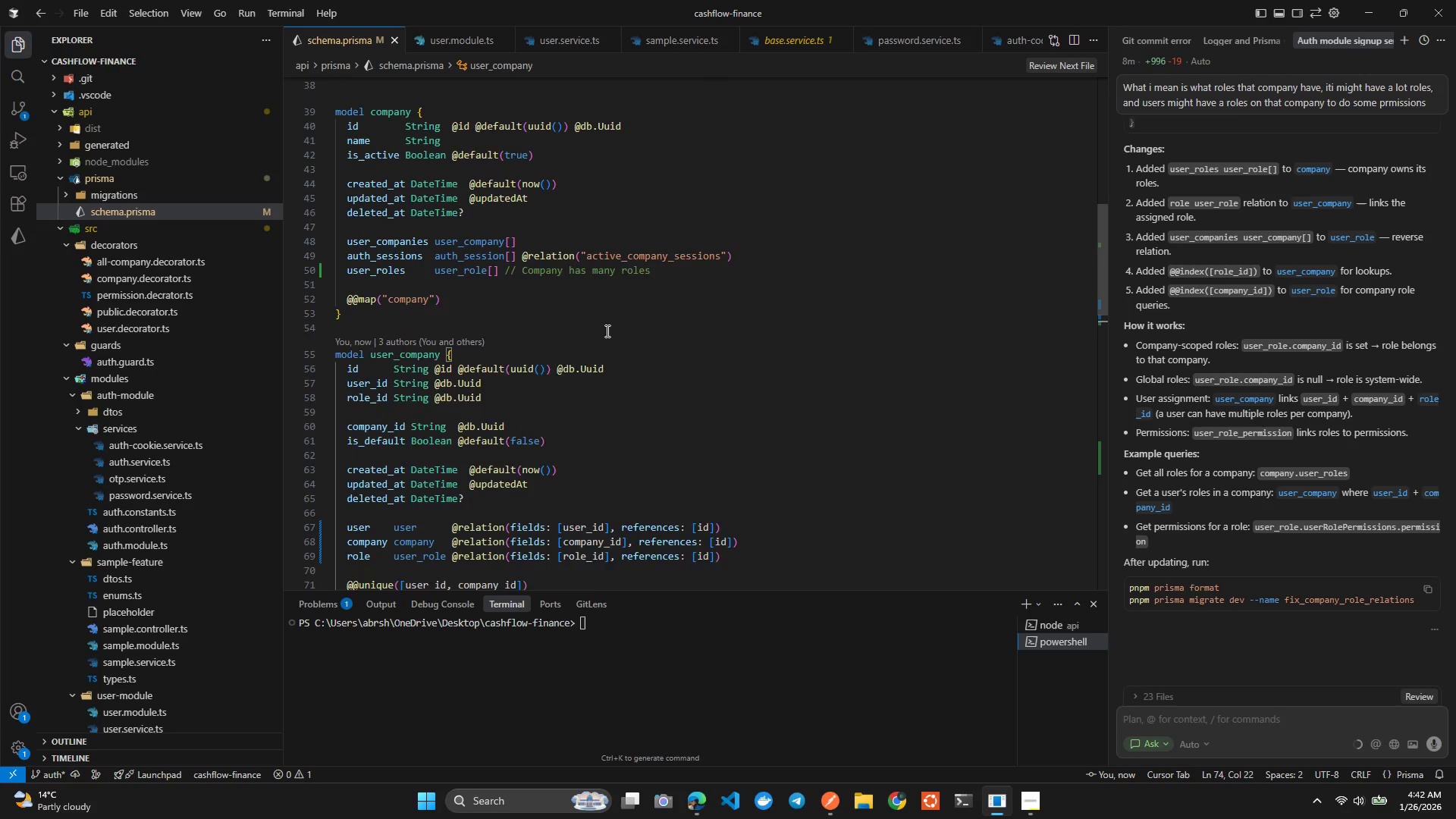 
wait(11.73)
 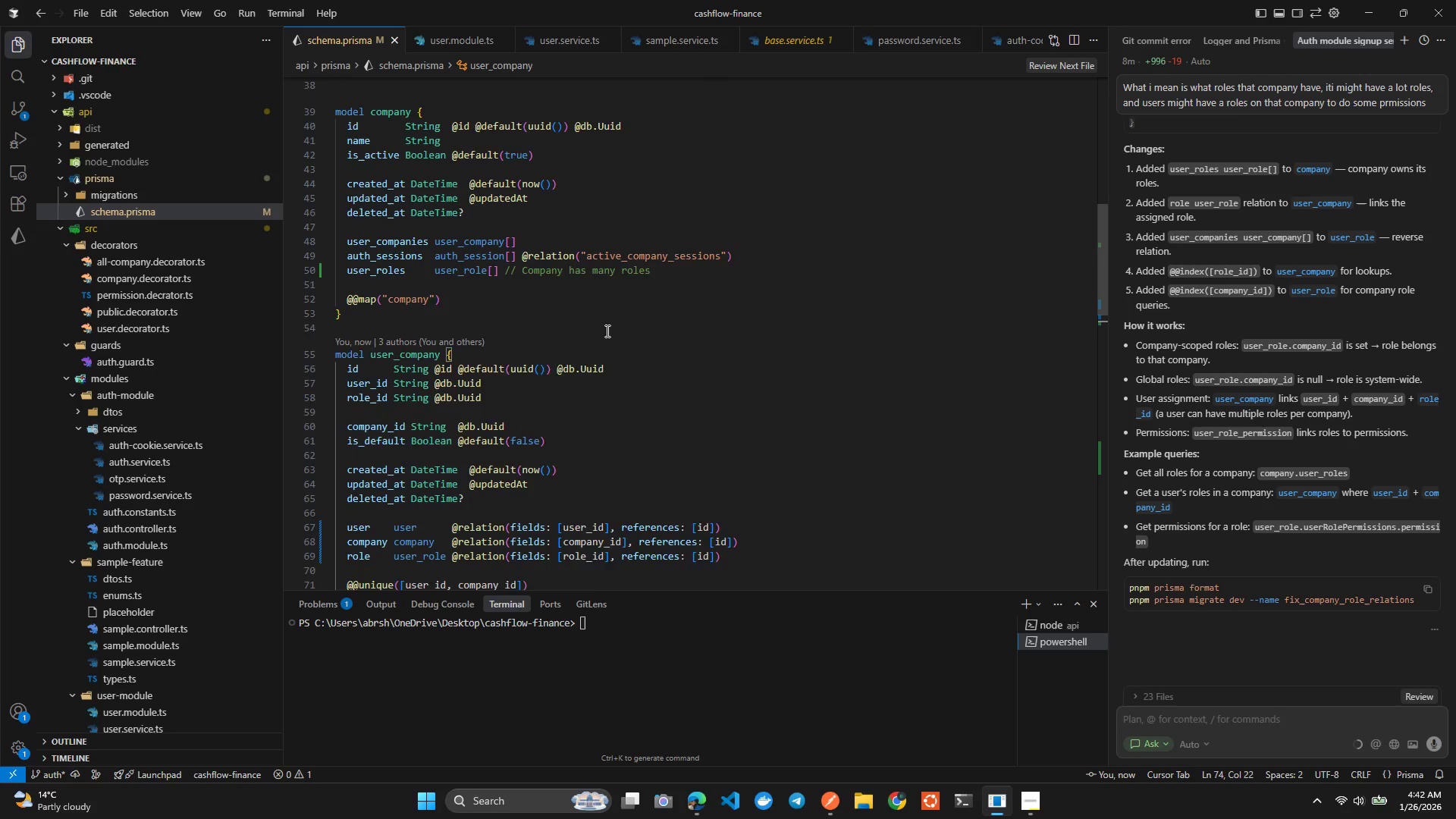 
left_click([535, 289])
 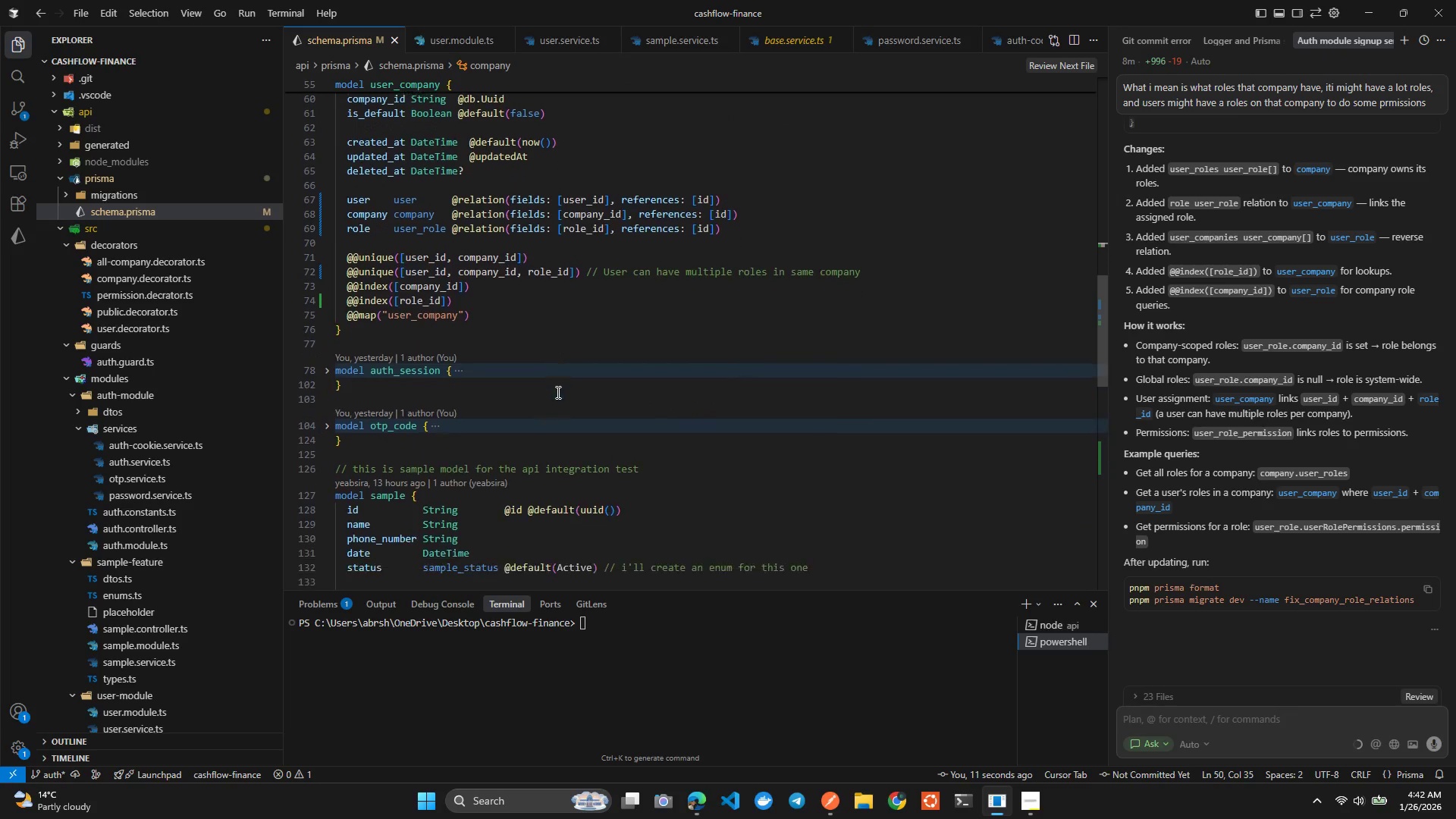 
left_click([557, 392])
 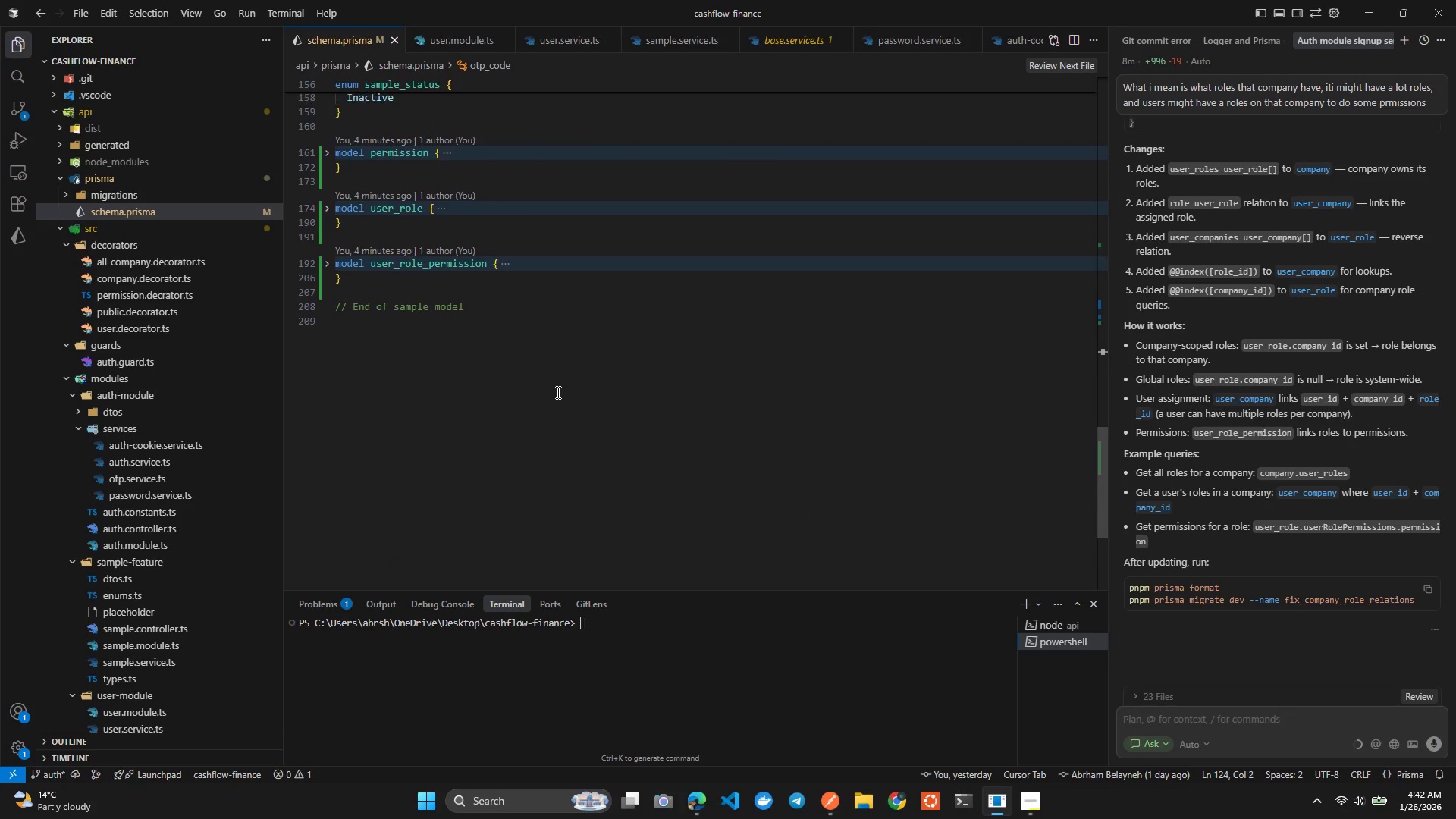 
left_click([433, 287])
 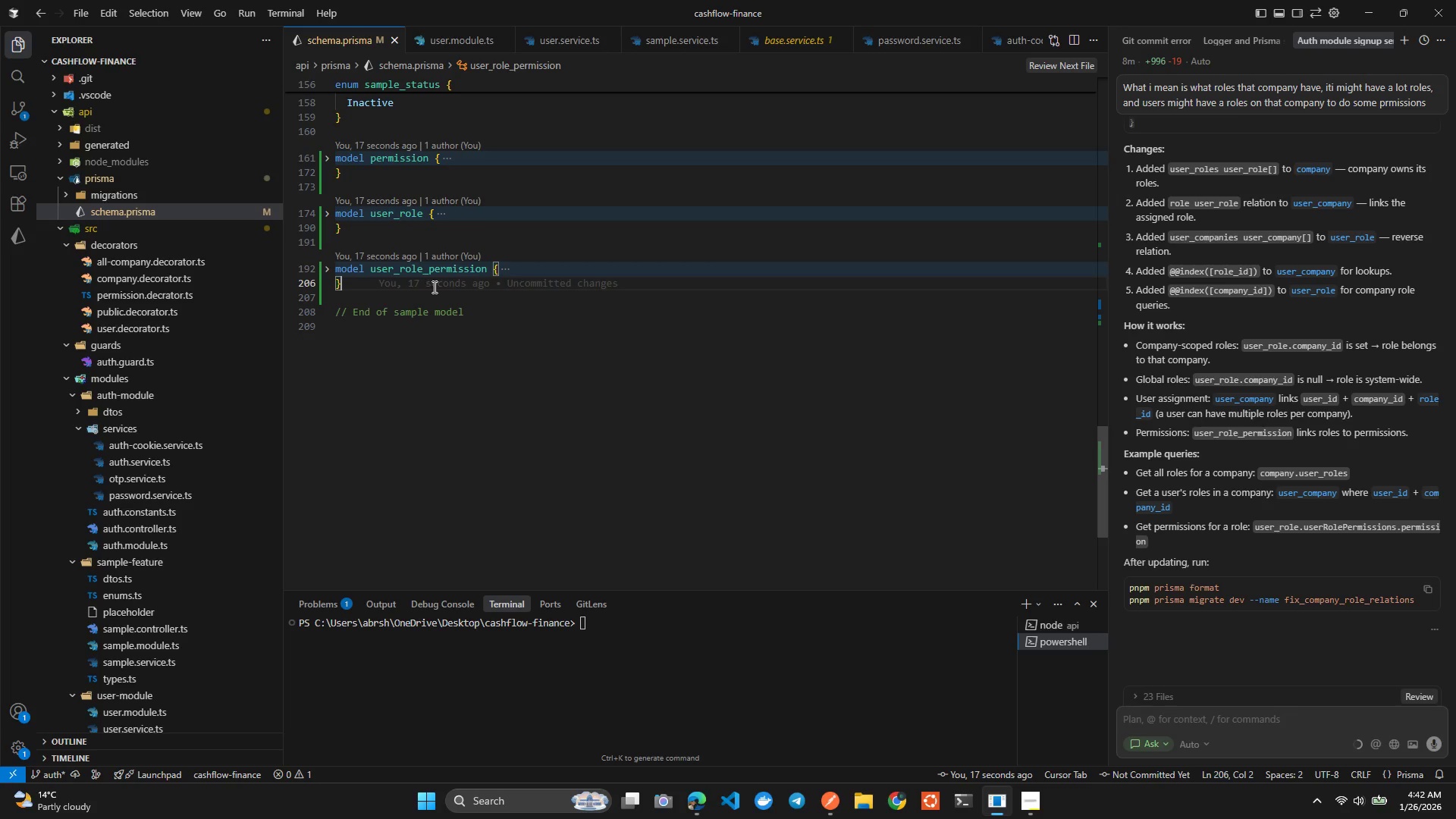 
key(Alt+AltLeft)
 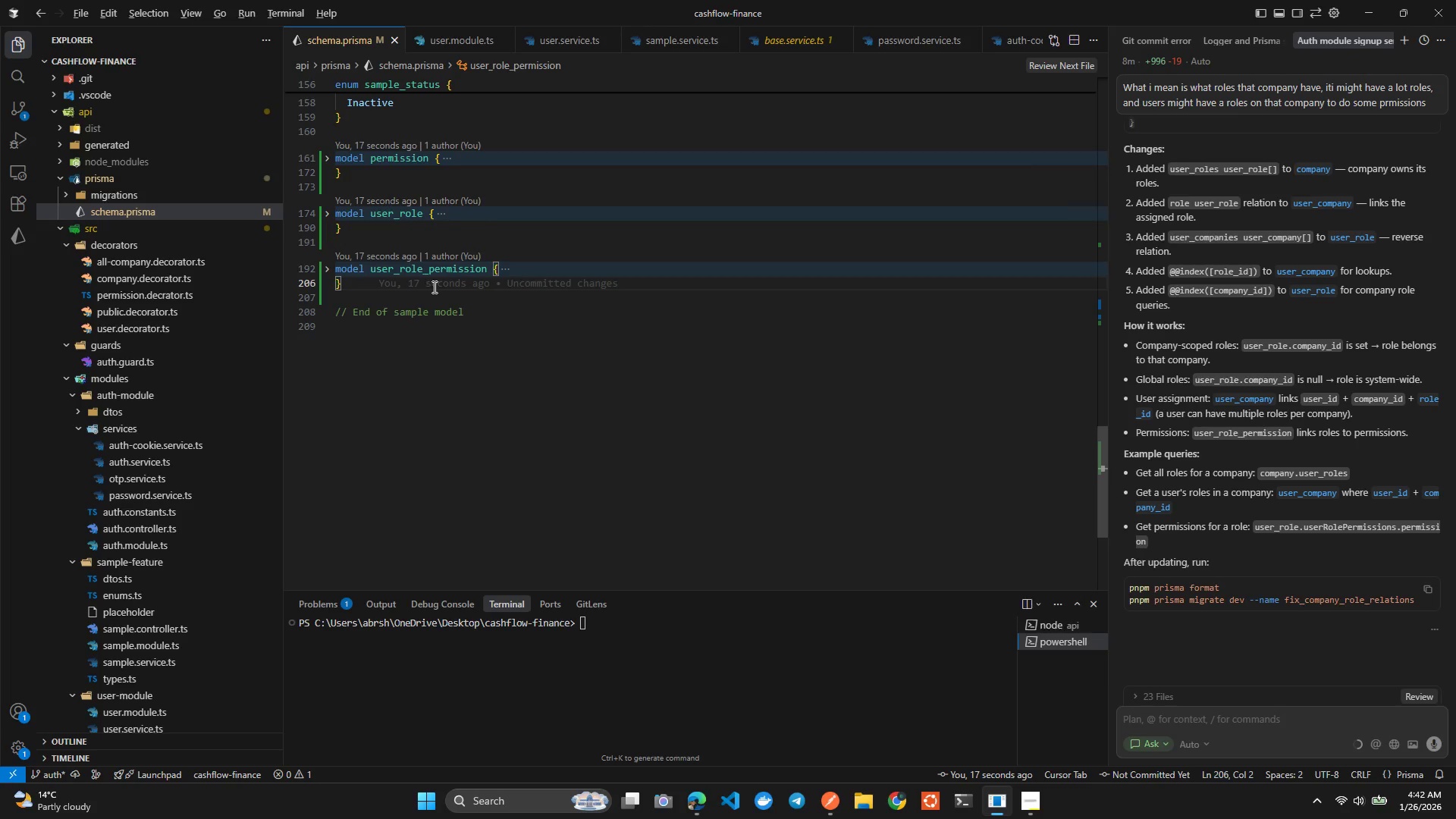 
key(Alt+Tab)